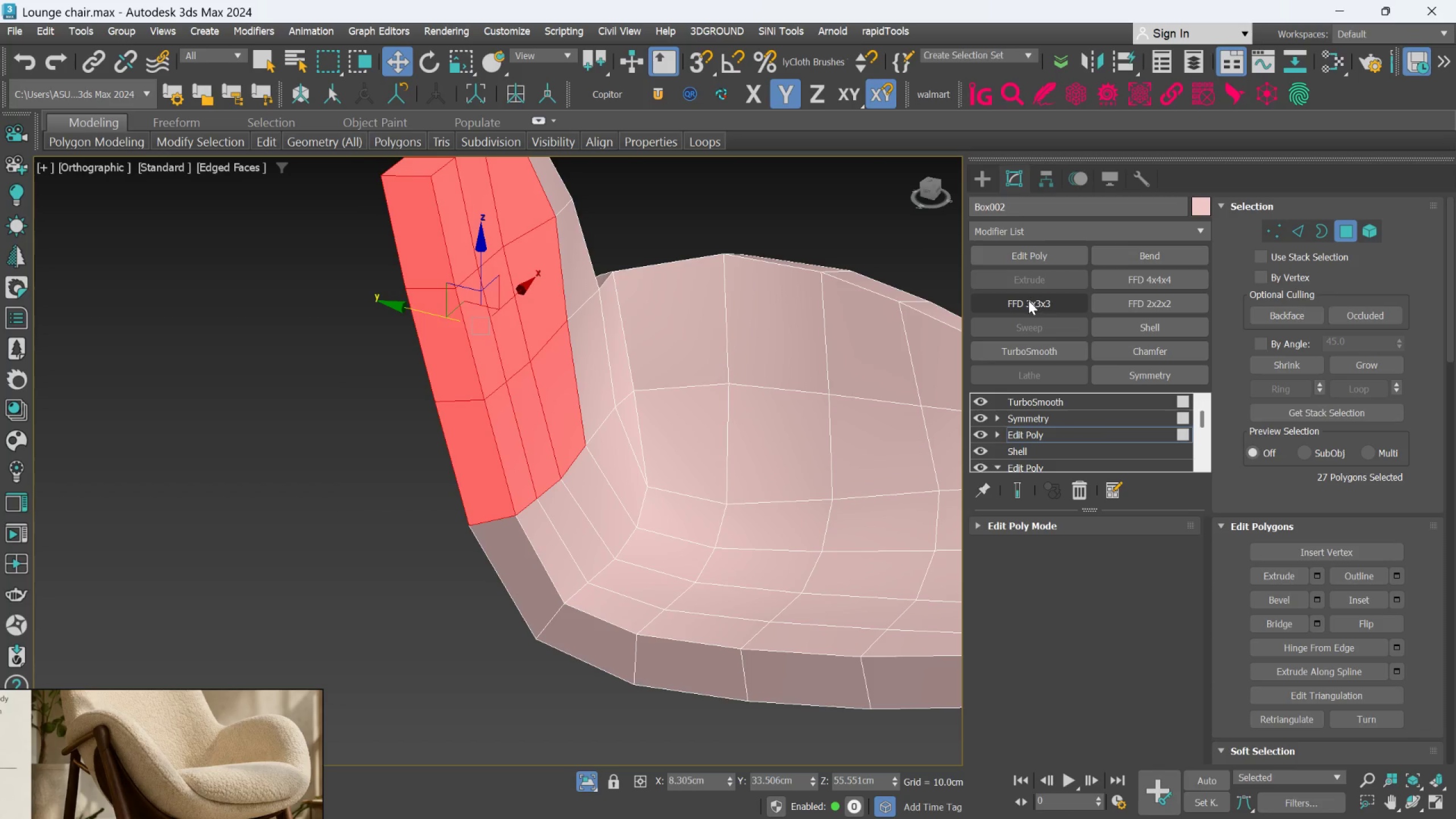 
left_click([1028, 300])
 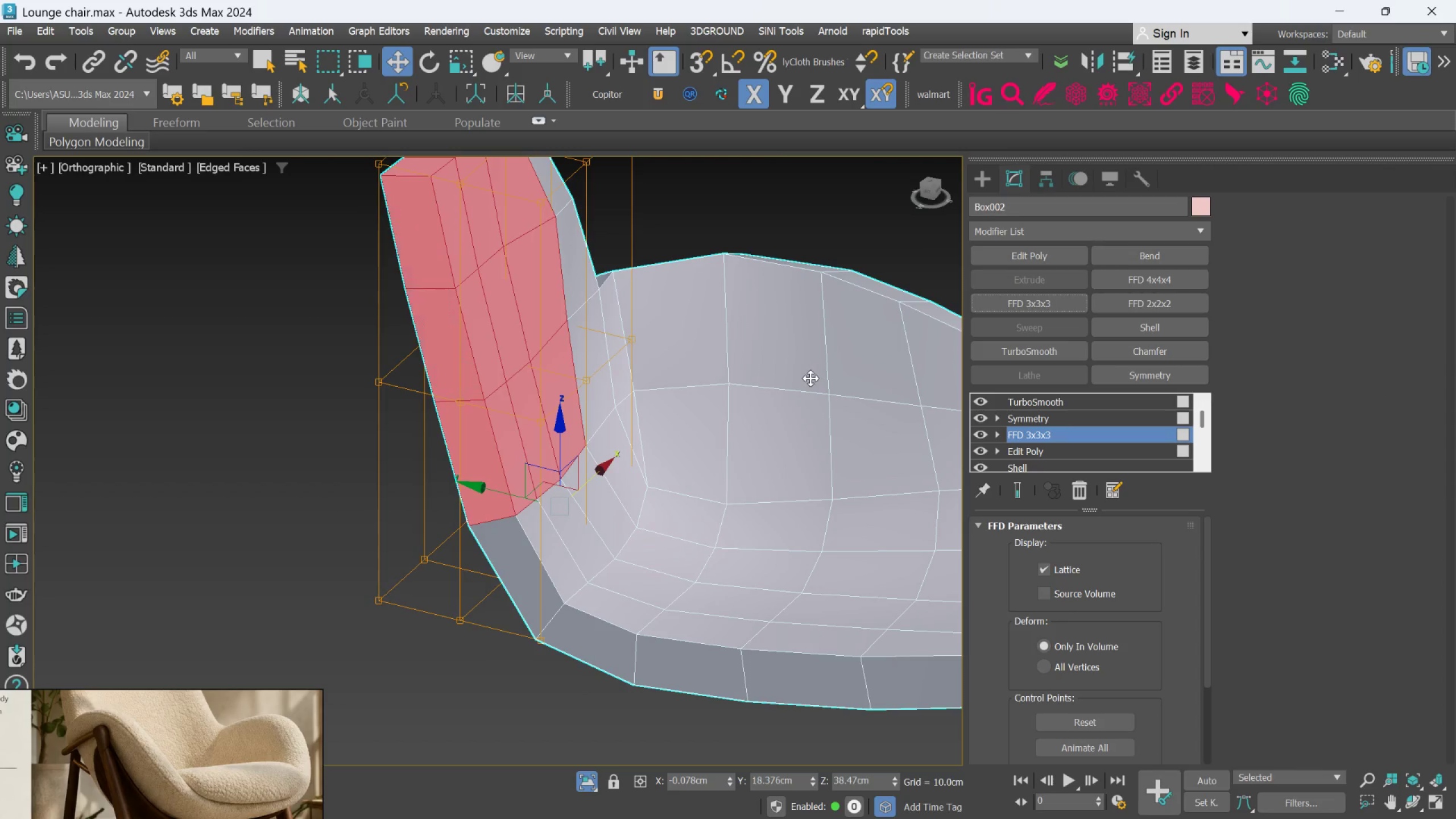 
scroll: coordinate [803, 378], scroll_direction: down, amount: 2.0
 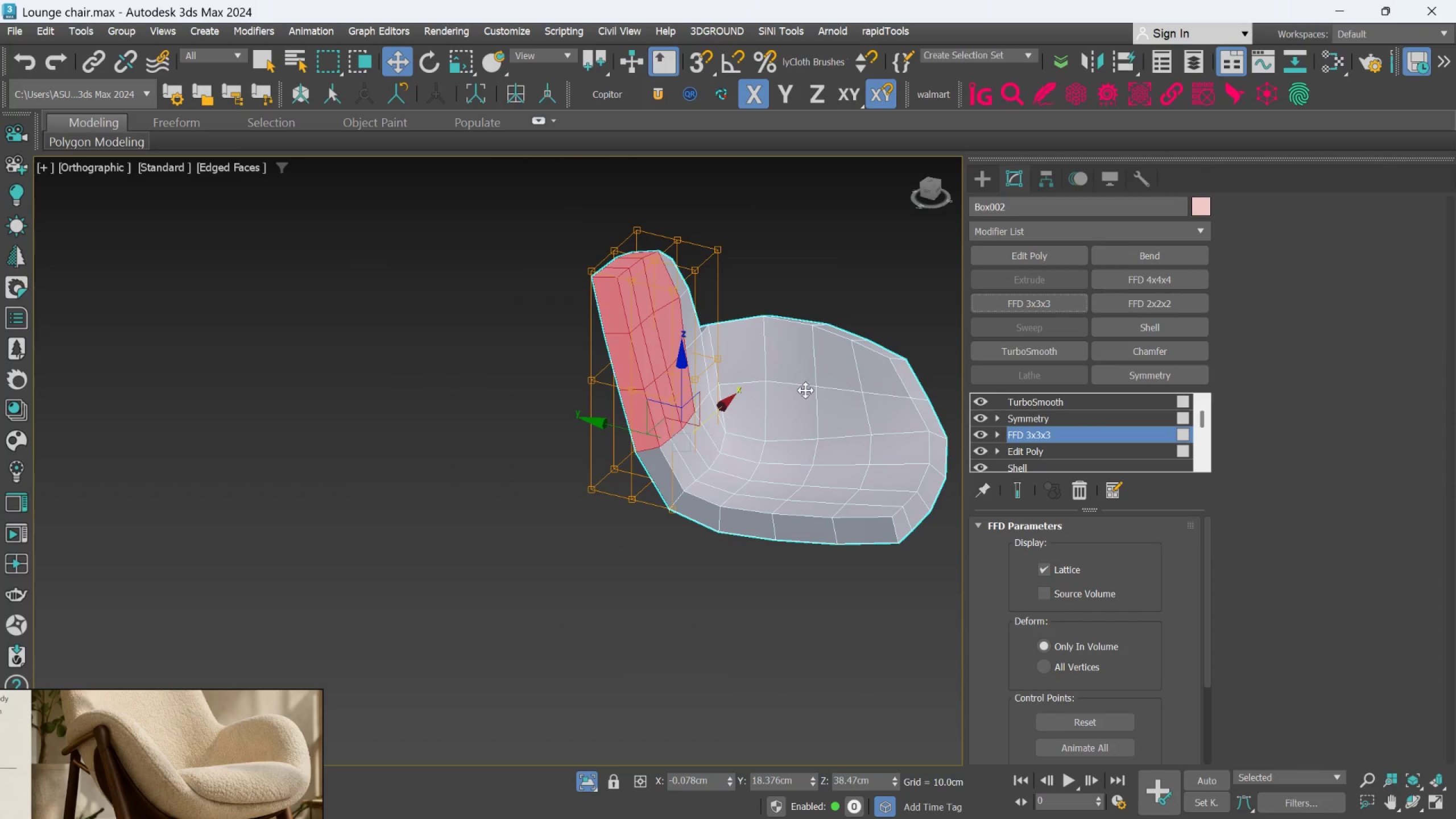 
hold_key(key=AltLeft, duration=0.44)
 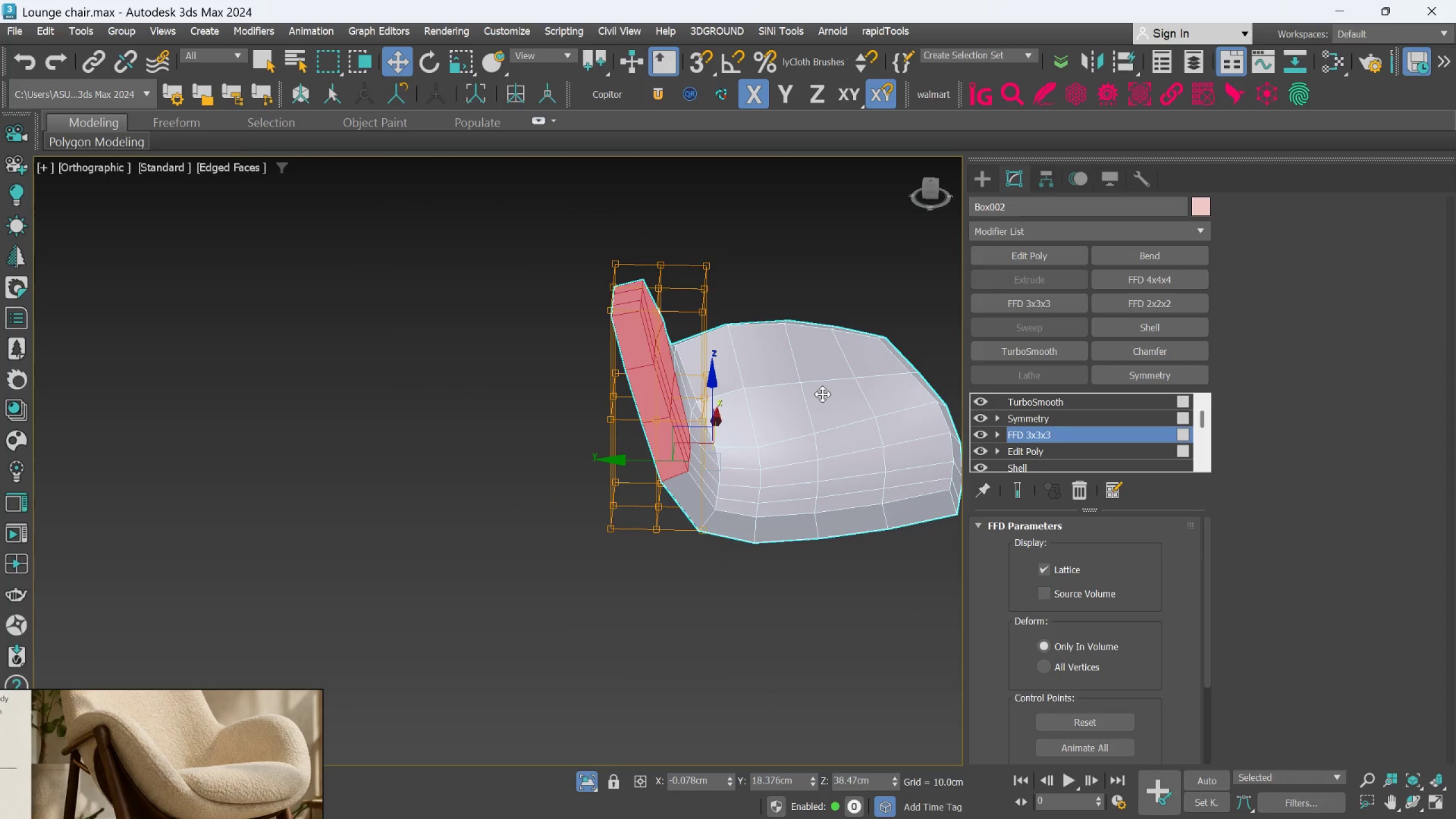 
key(L)
 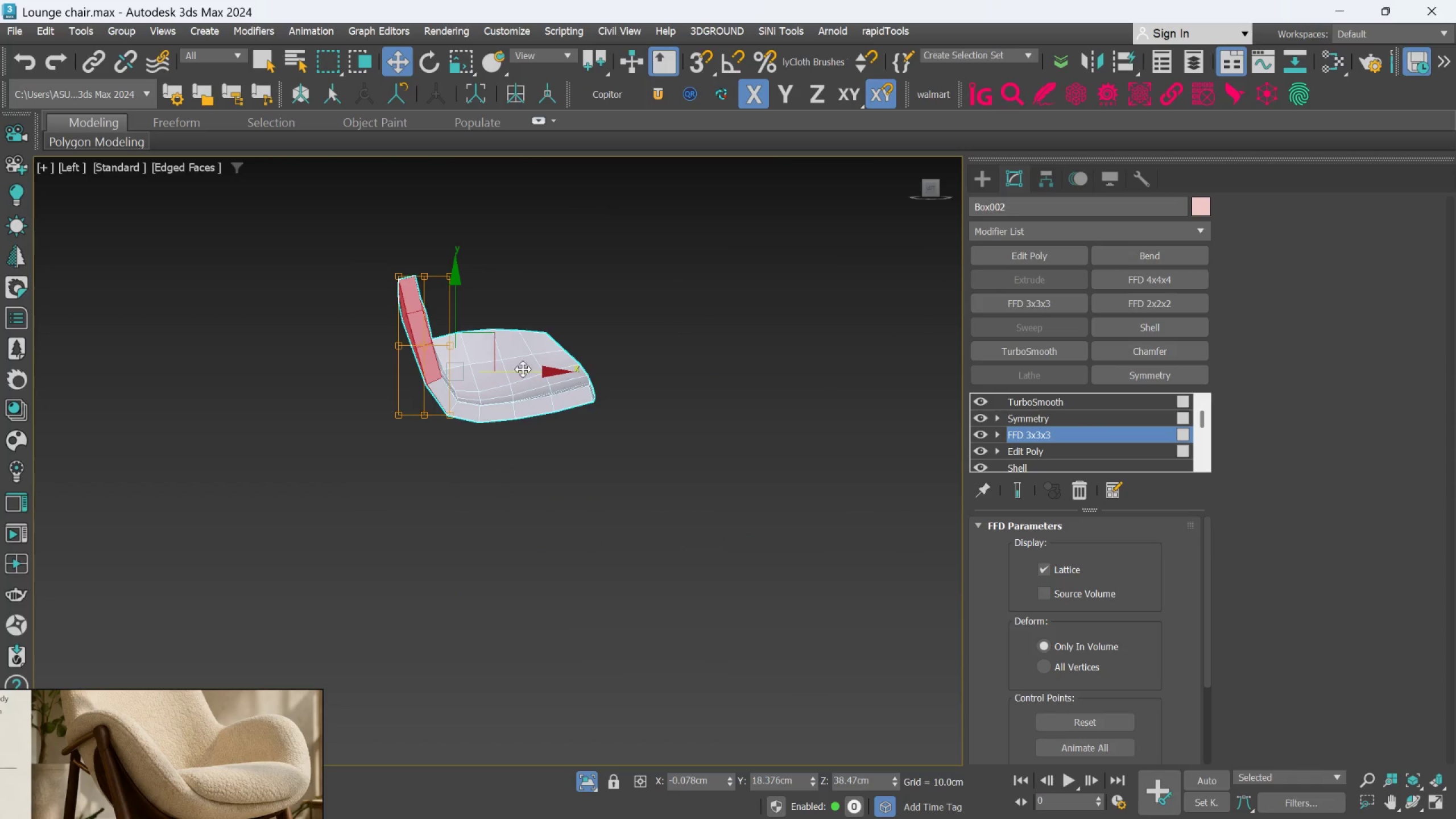 
scroll: coordinate [466, 363], scroll_direction: up, amount: 2.0
 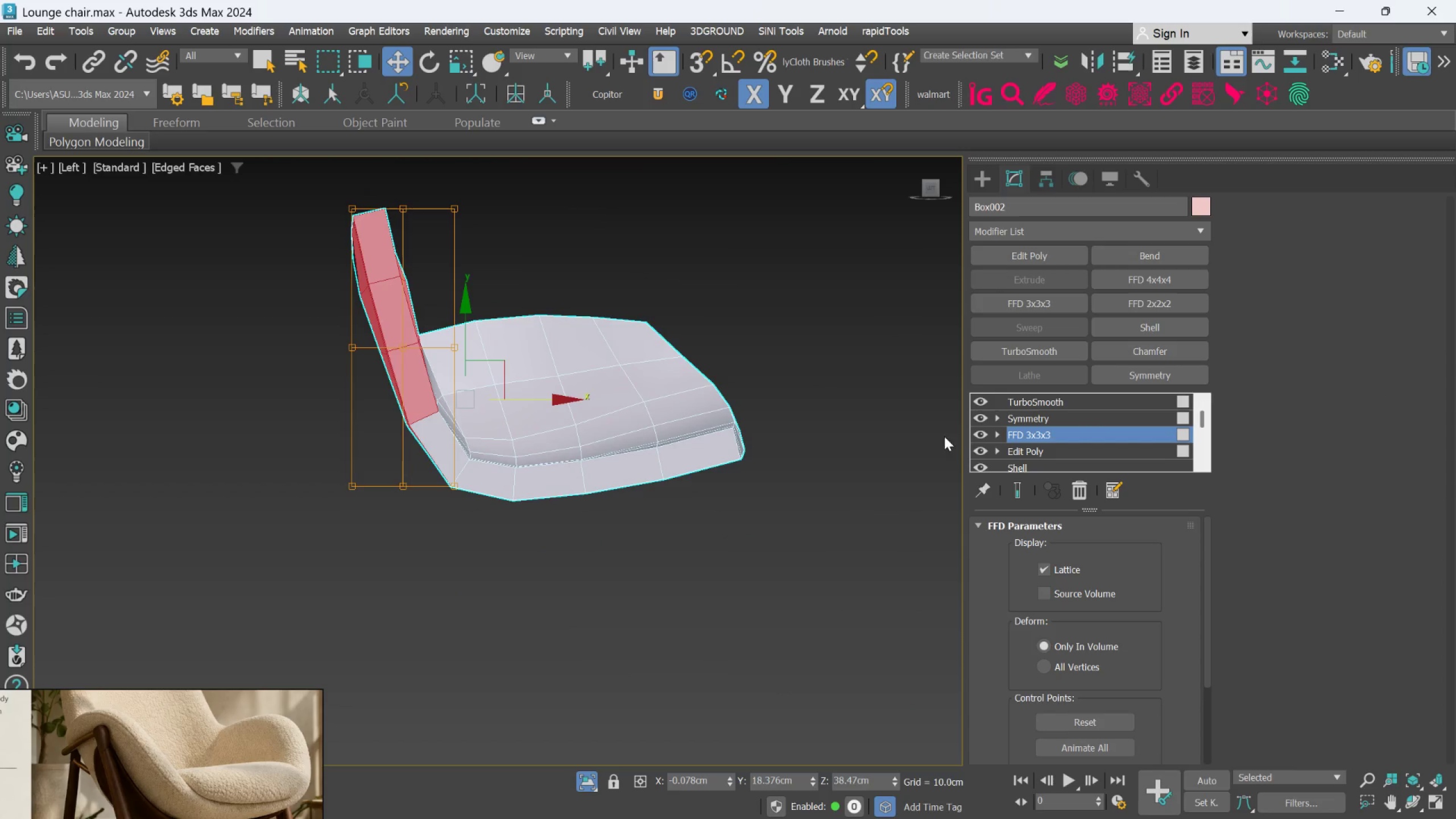 
left_click([1003, 433])
 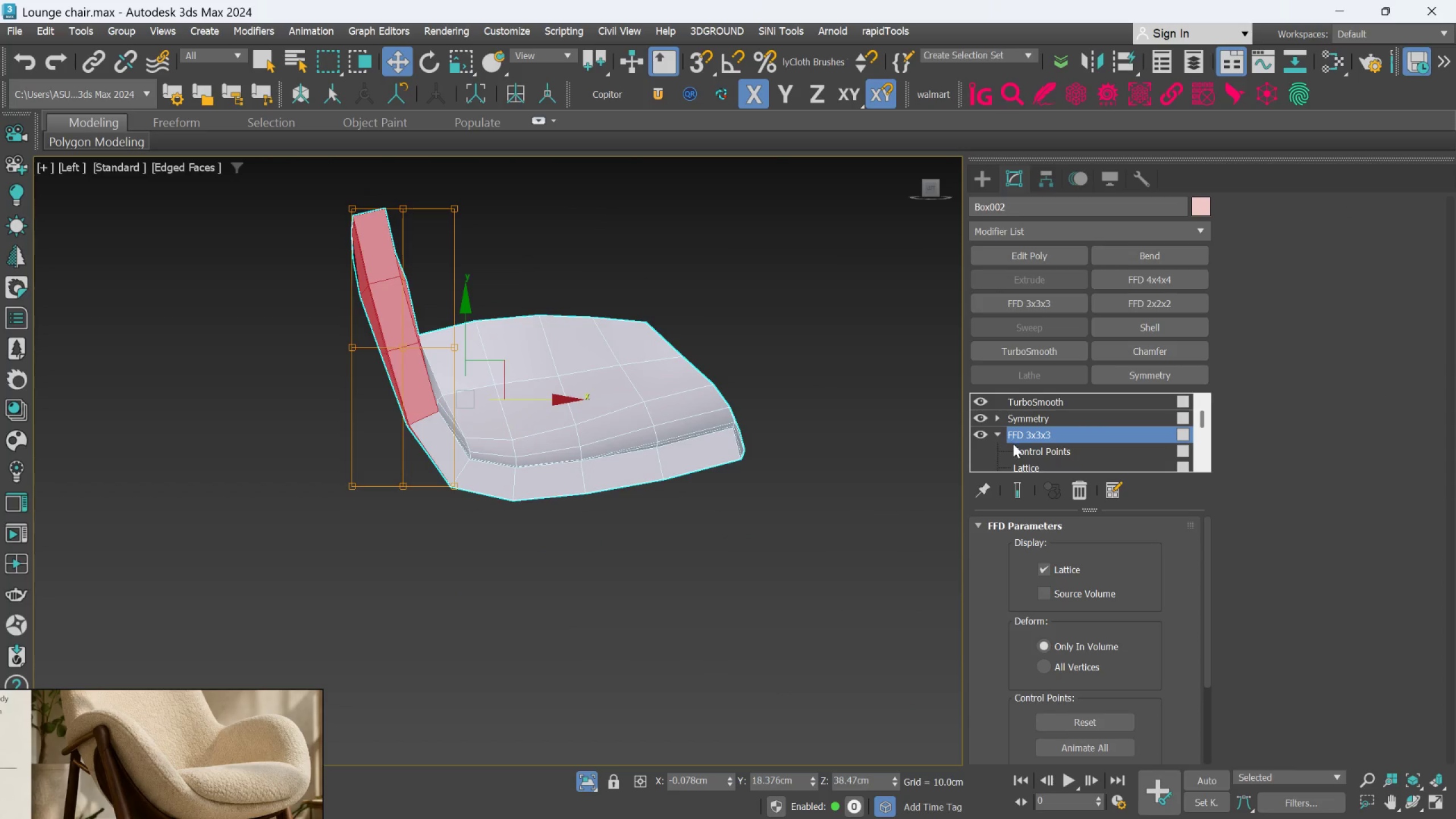 
left_click([1014, 448])
 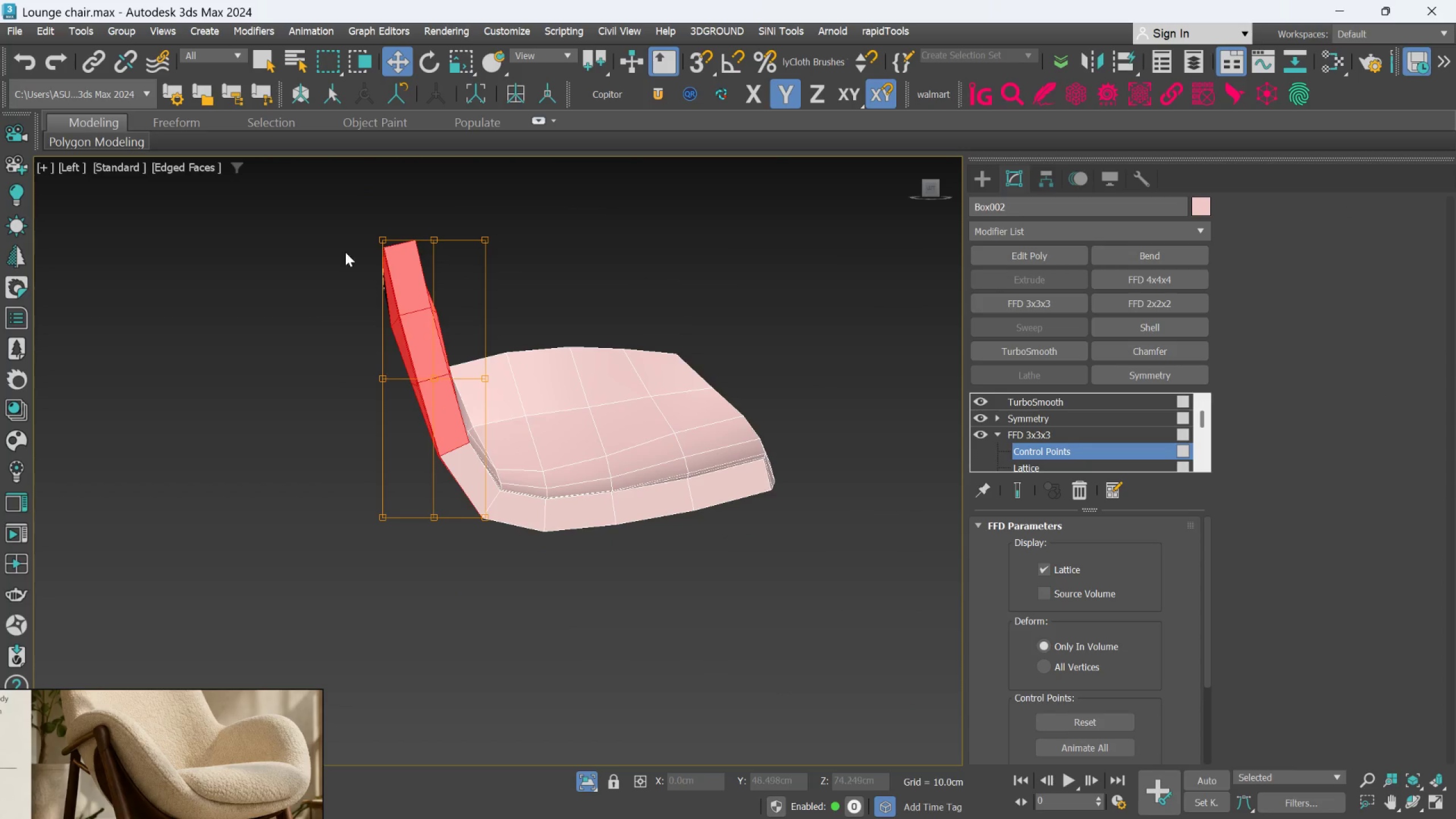 
left_click_drag(start_coordinate=[320, 197], to_coordinate=[514, 569])
 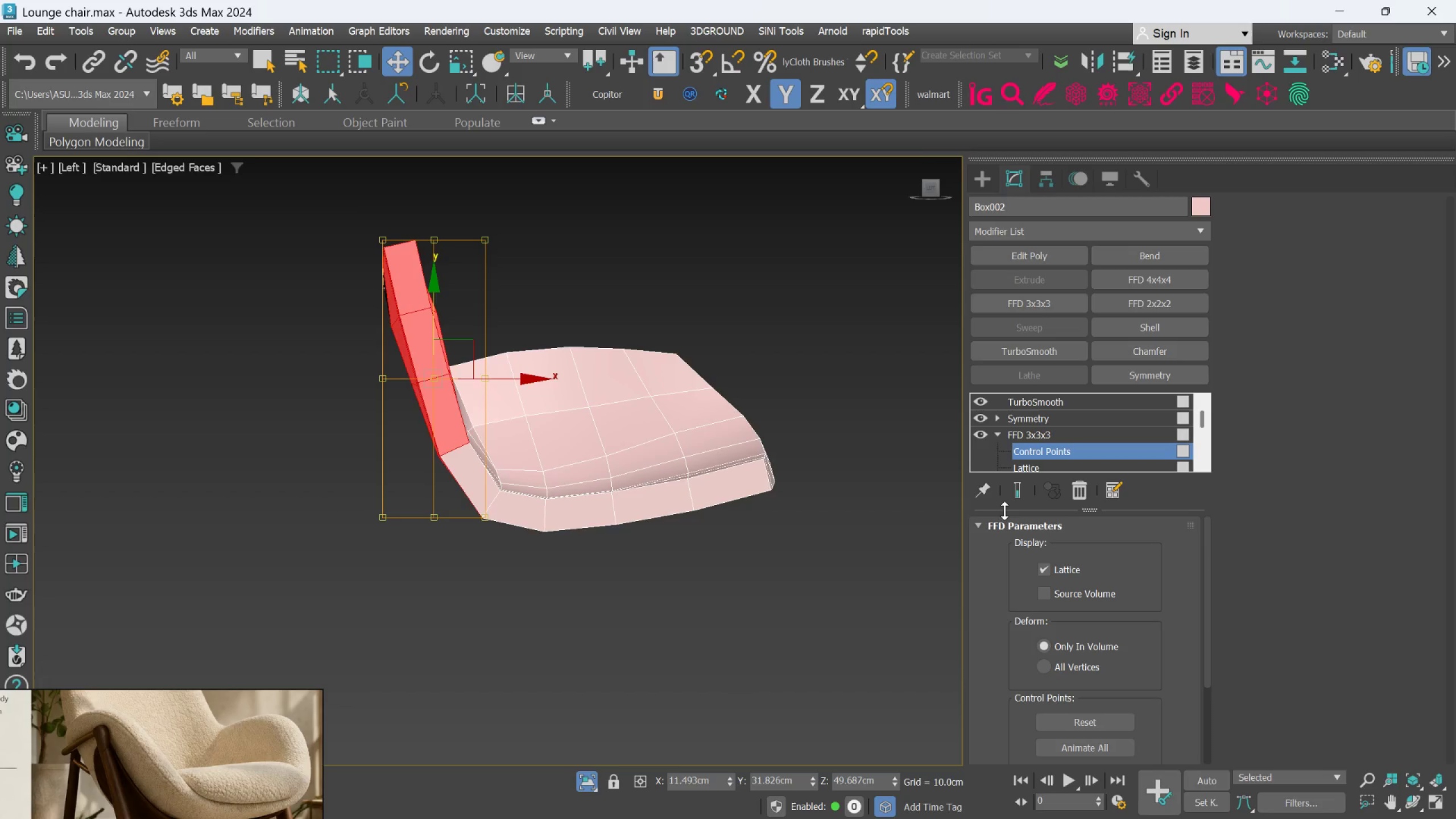 
left_click([1015, 497])
 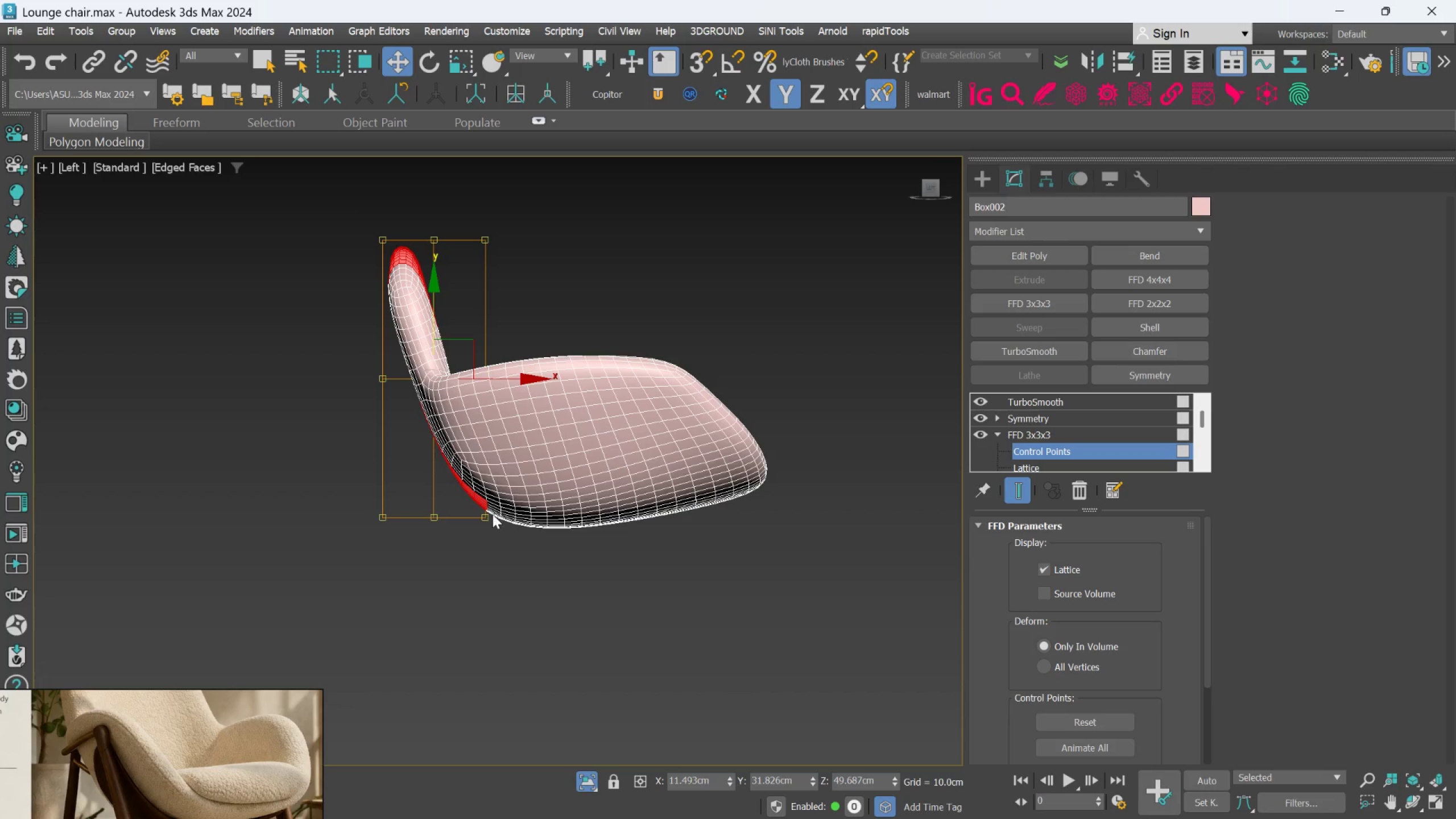 
hold_key(key=AltLeft, duration=0.98)
 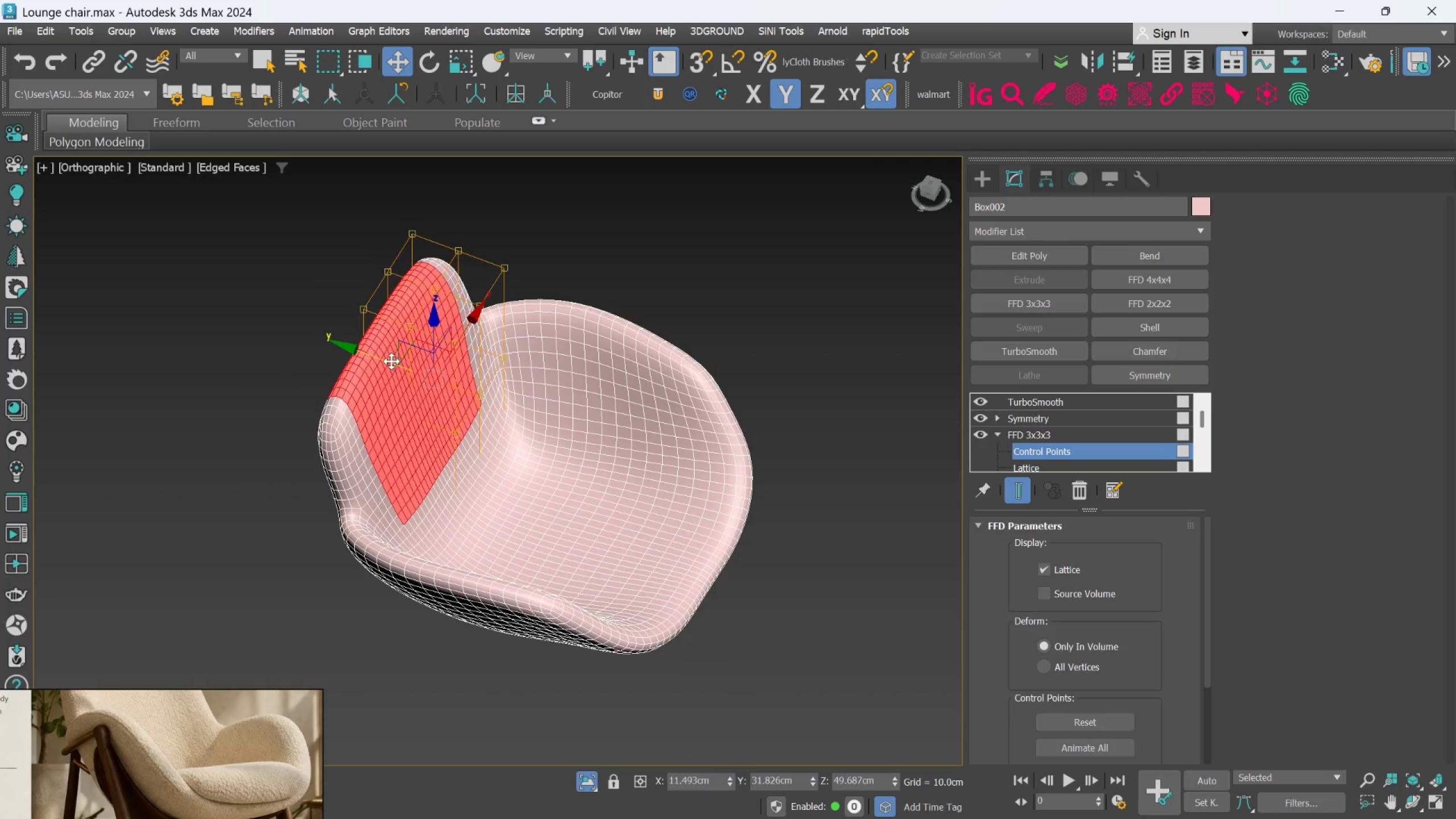 
left_click_drag(start_coordinate=[387, 358], to_coordinate=[379, 357])
 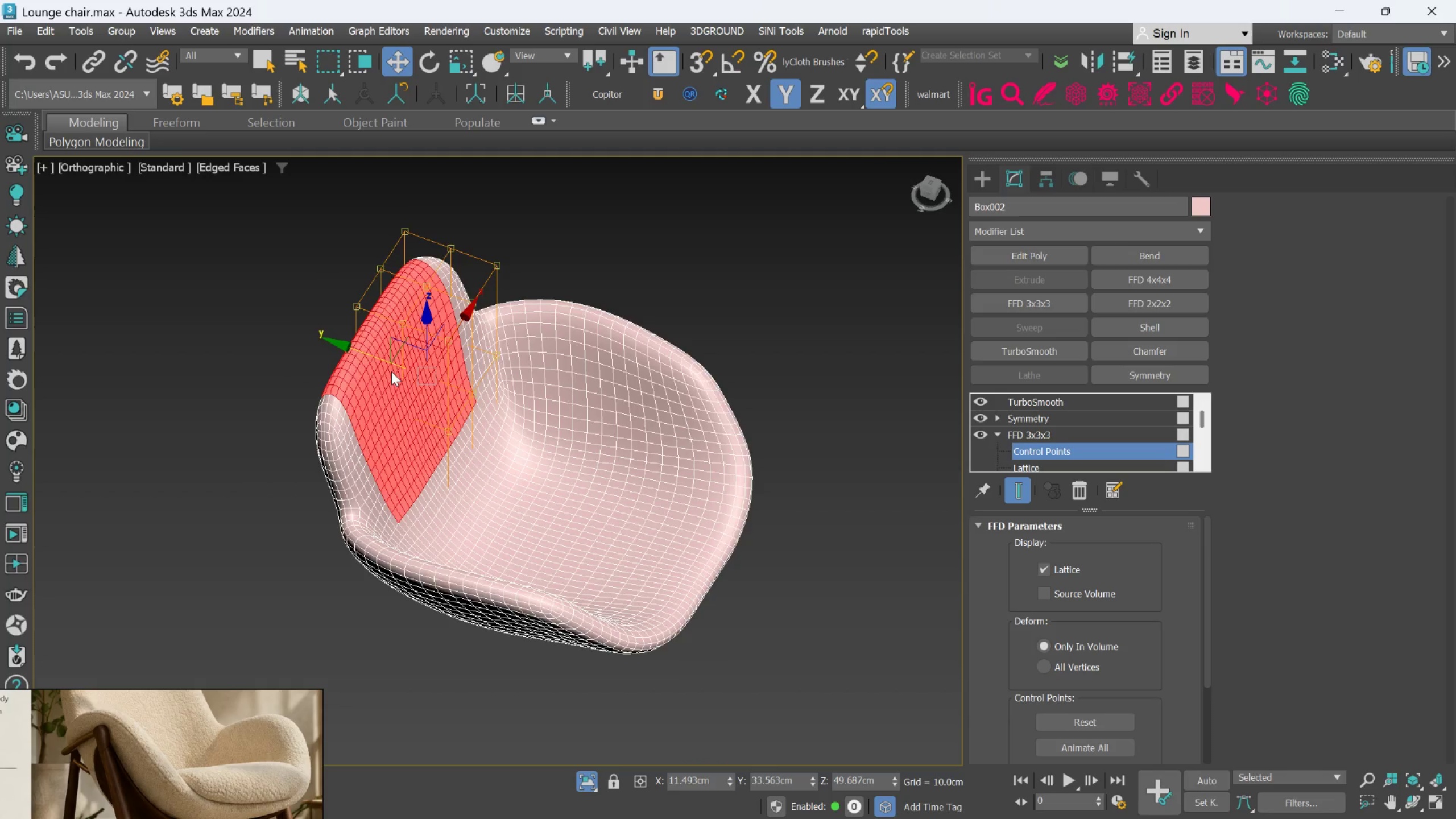 
hold_key(key=AltLeft, duration=1.5)
 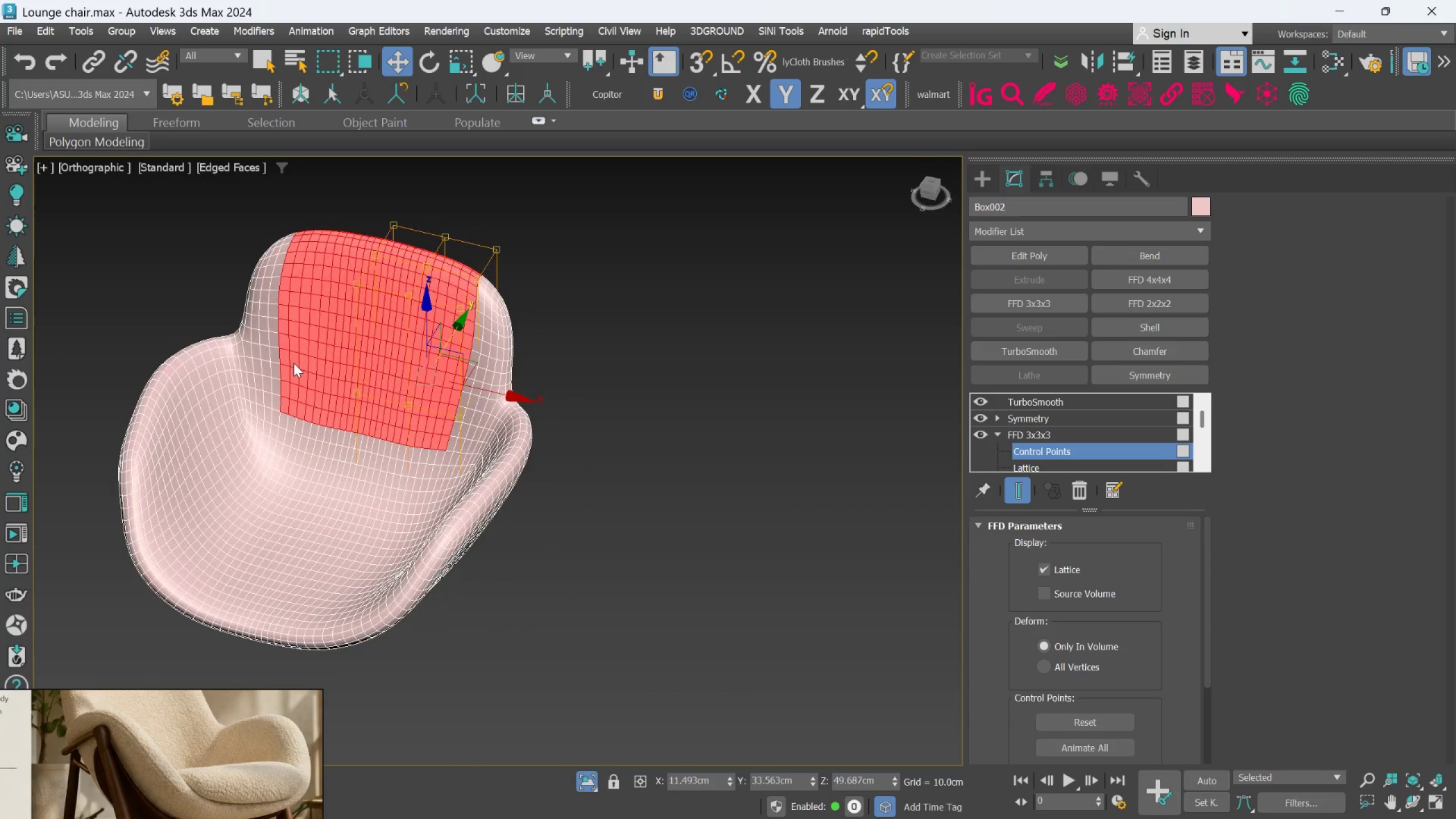 
key(Alt+AltLeft)
 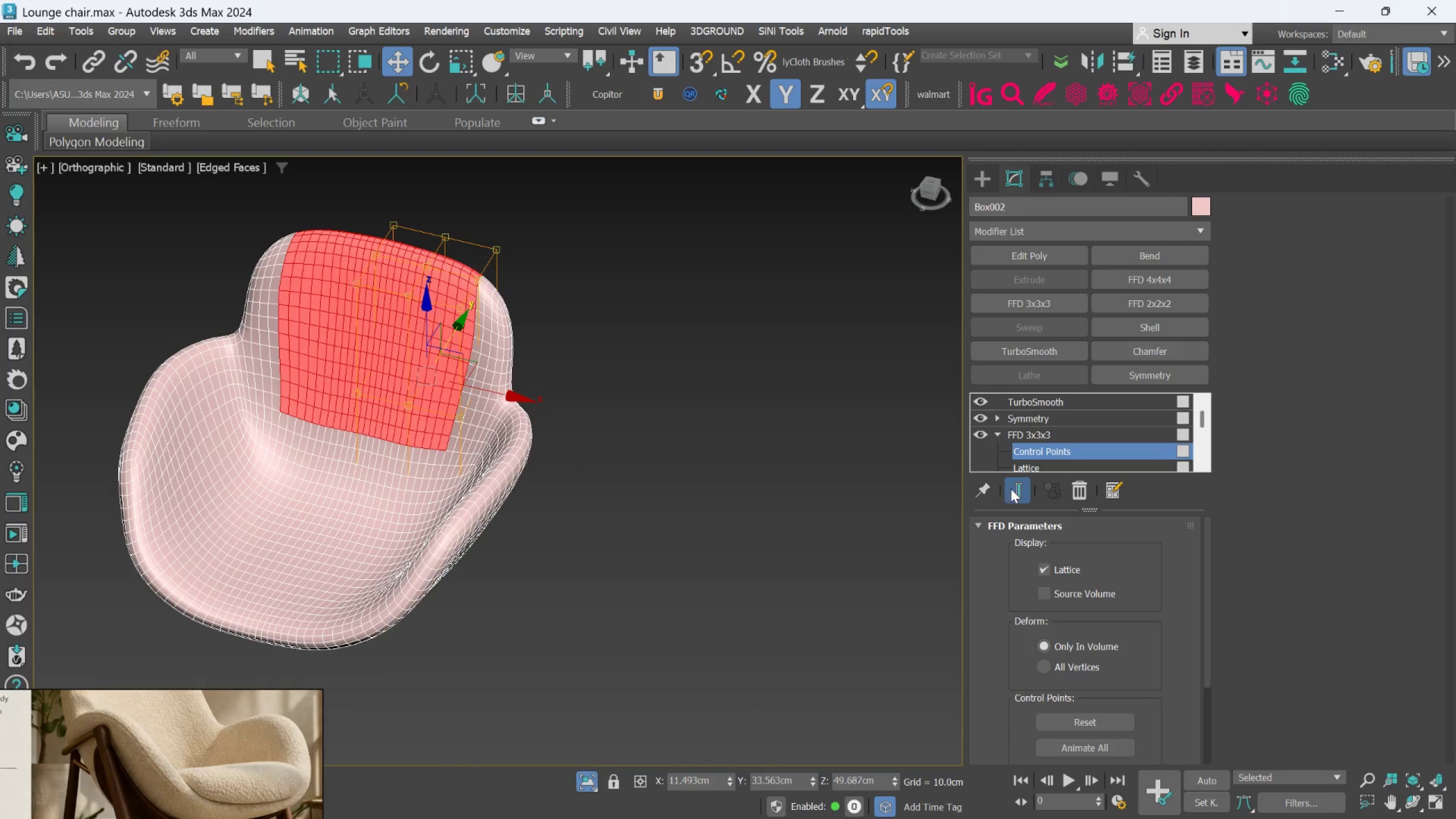 
left_click([1011, 489])
 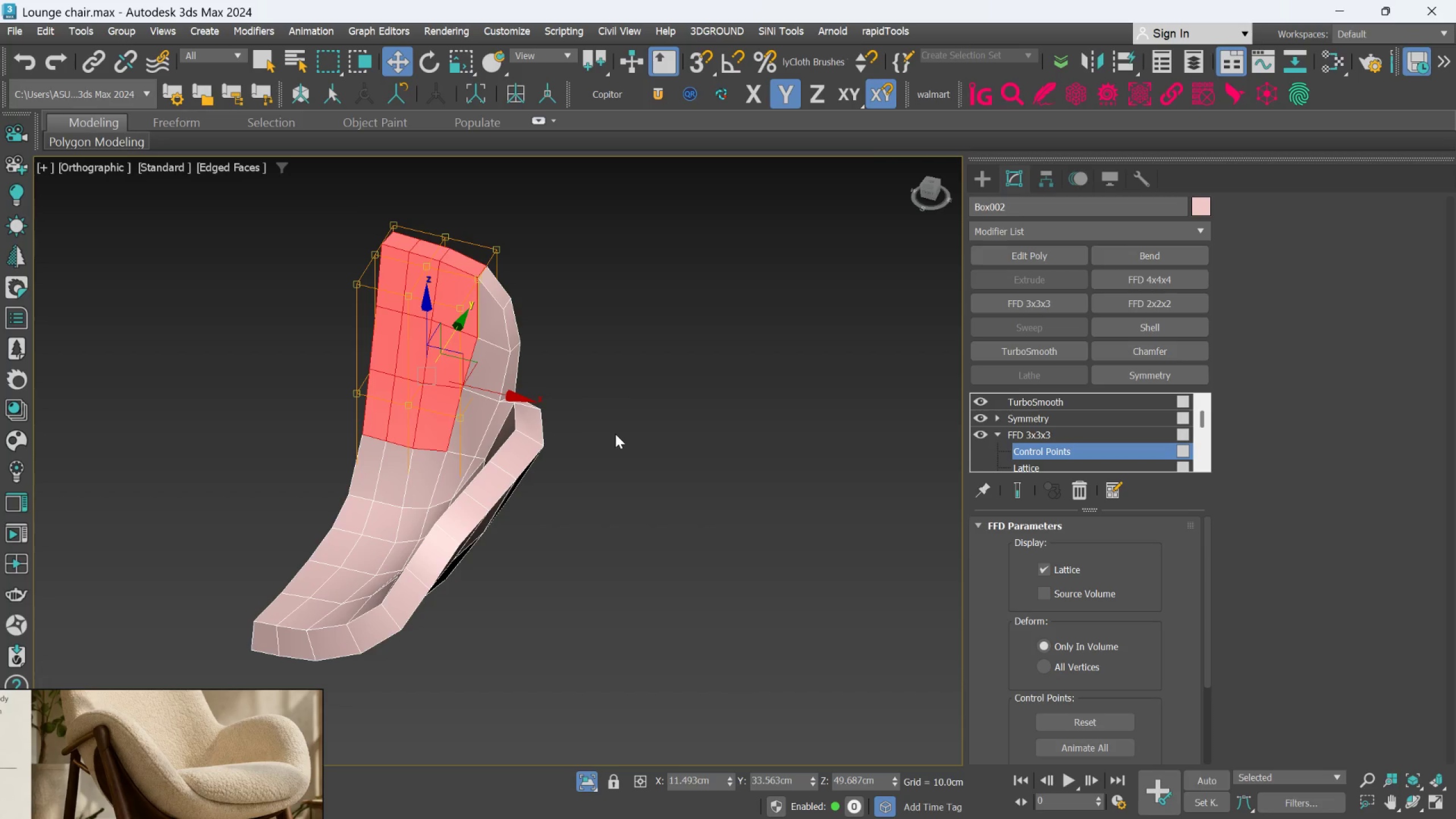 
key(F)
 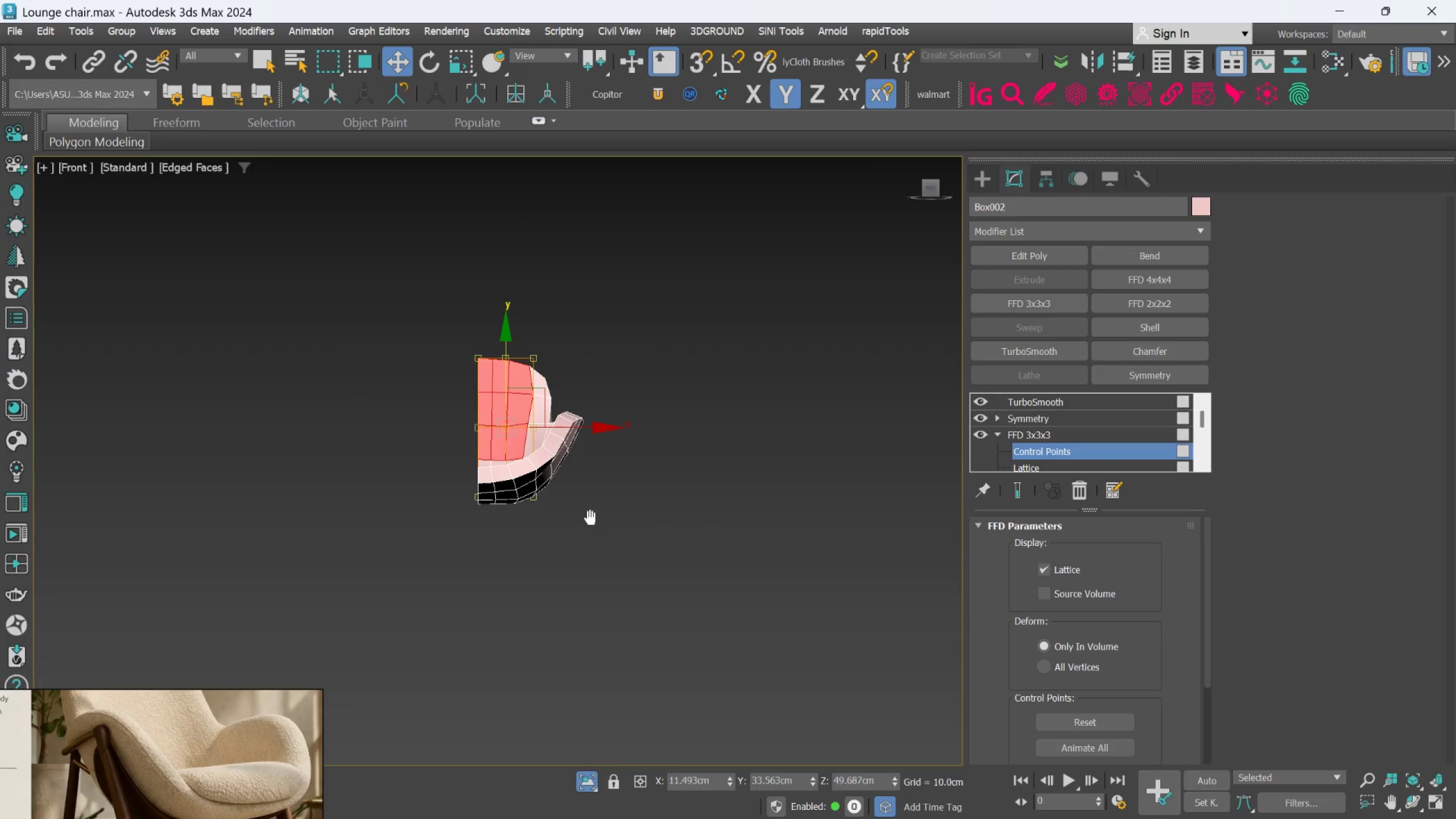 
scroll: coordinate [524, 413], scroll_direction: up, amount: 2.0
 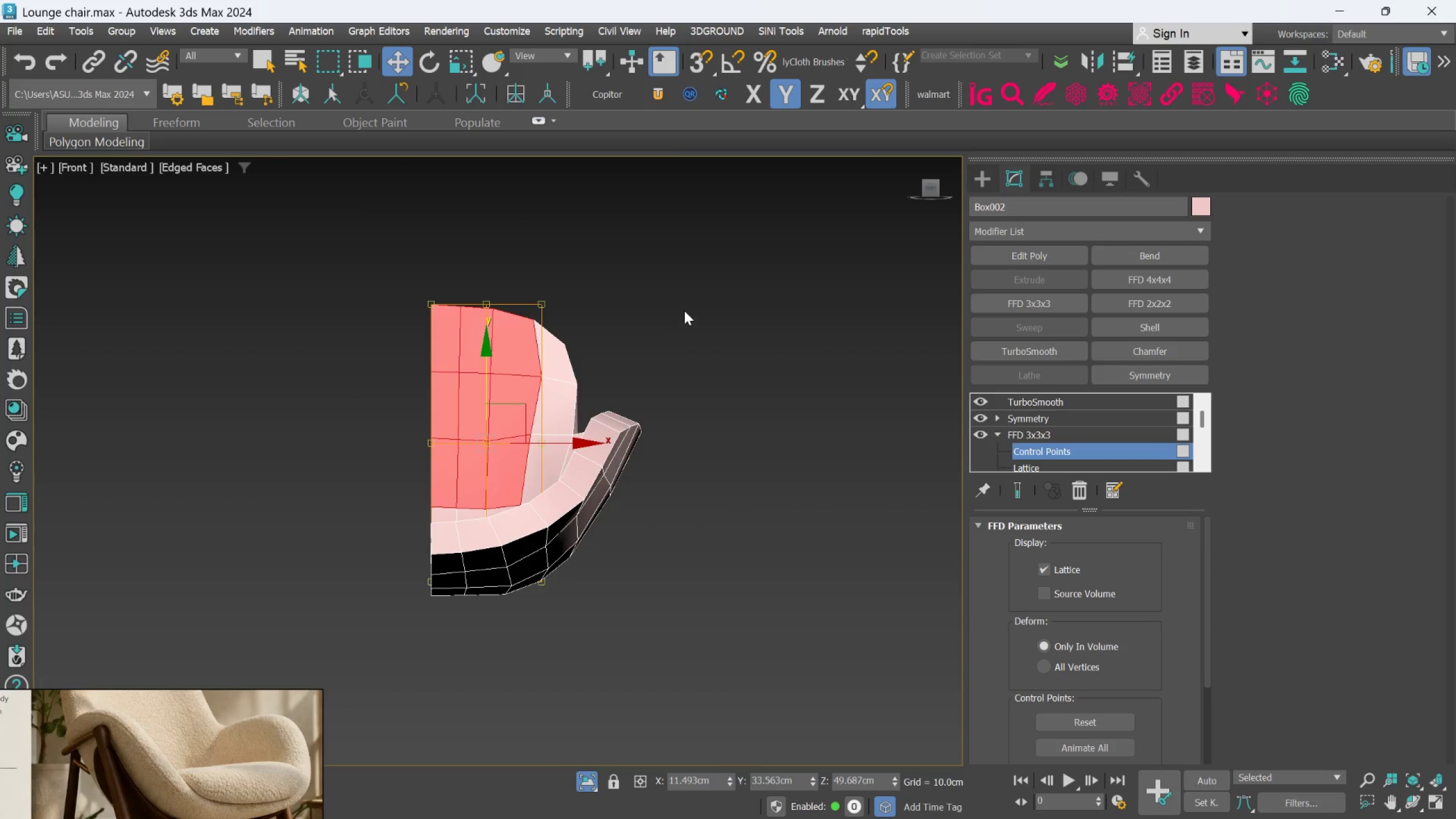 
hold_key(key=AltLeft, duration=1.48)
left_click_drag(start_coordinate=[694, 271], to_coordinate=[524, 569])
 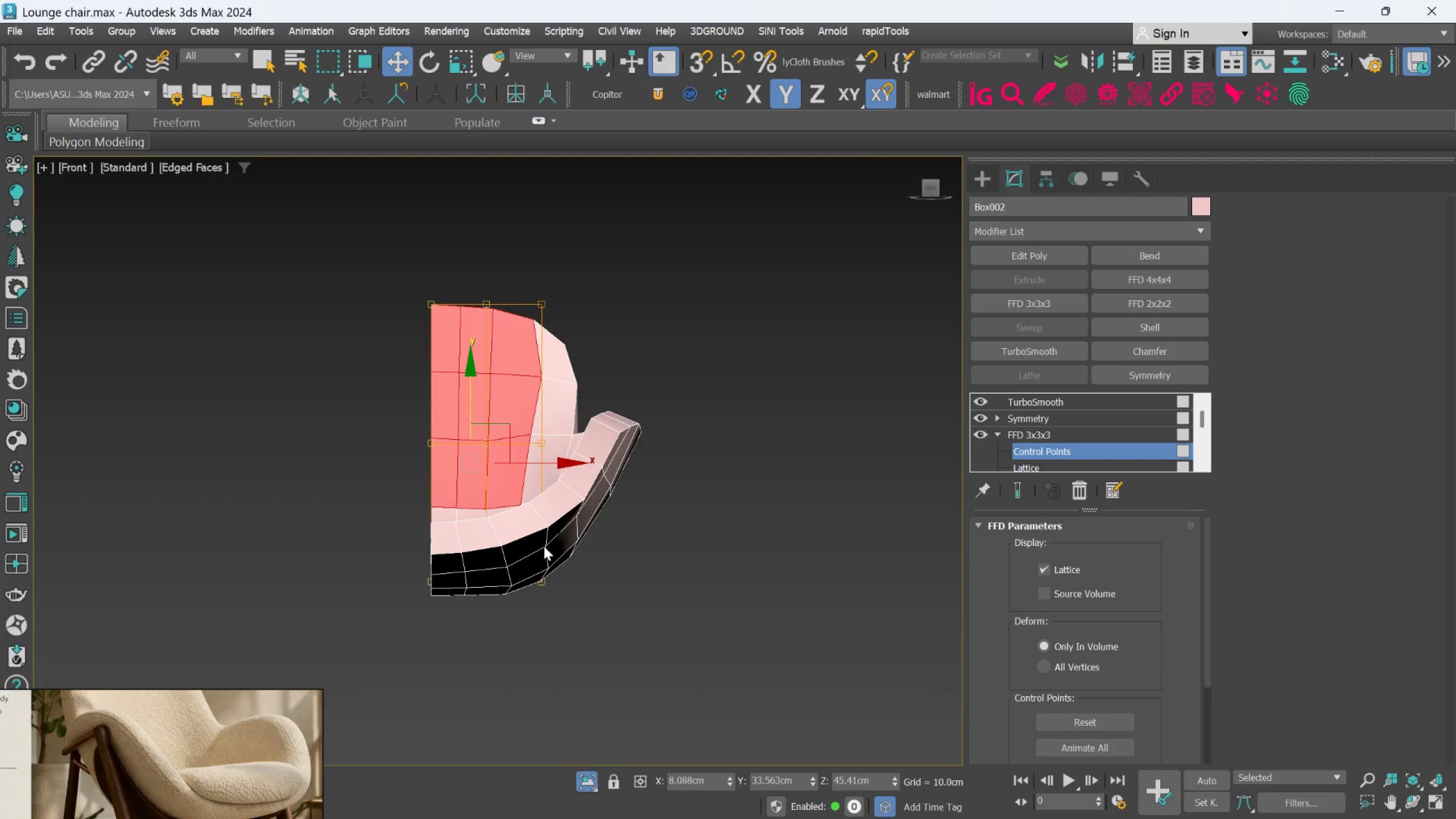 
hold_key(key=AltLeft, duration=1.5)
 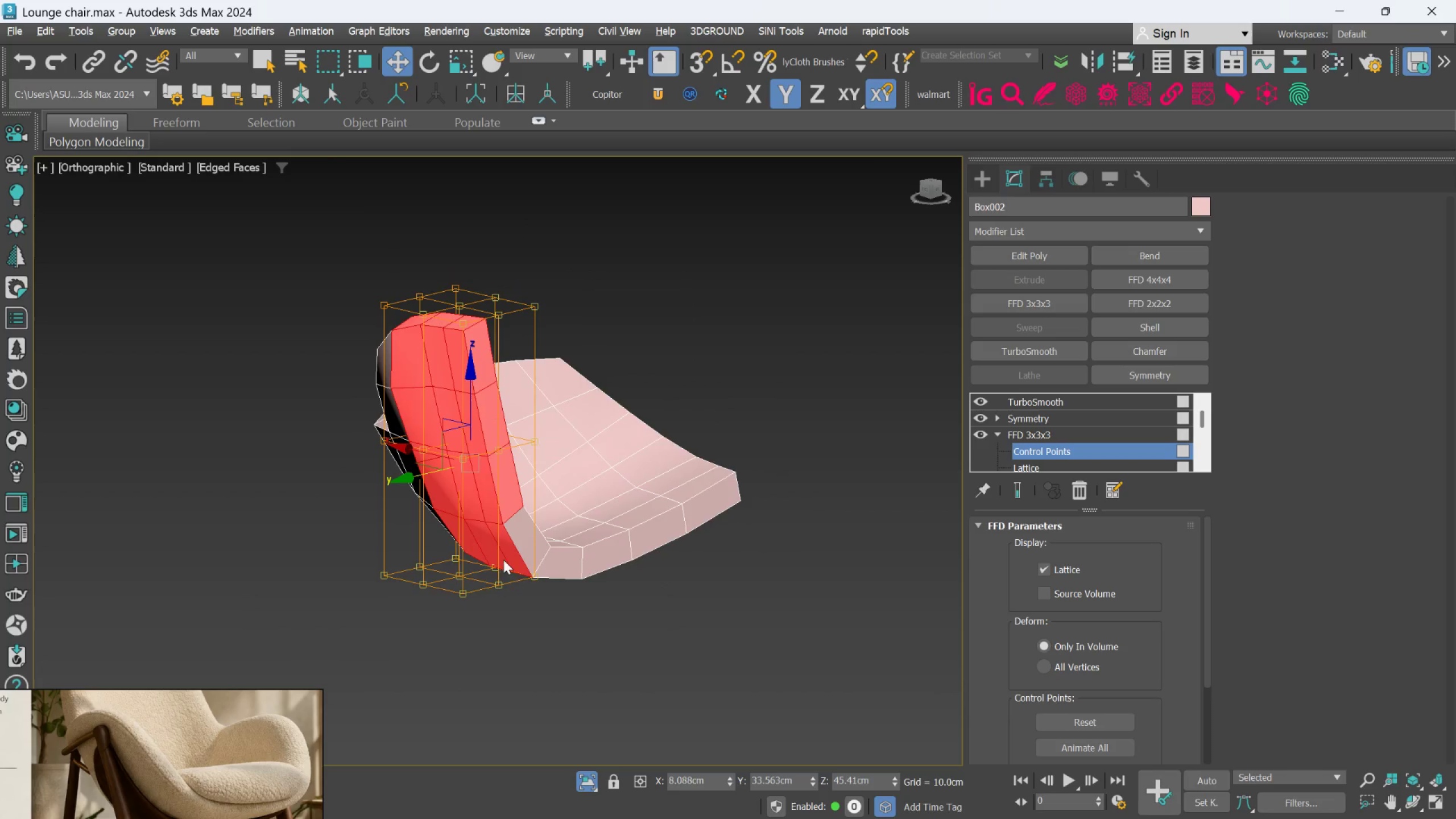 
hold_key(key=AltLeft, duration=0.5)
 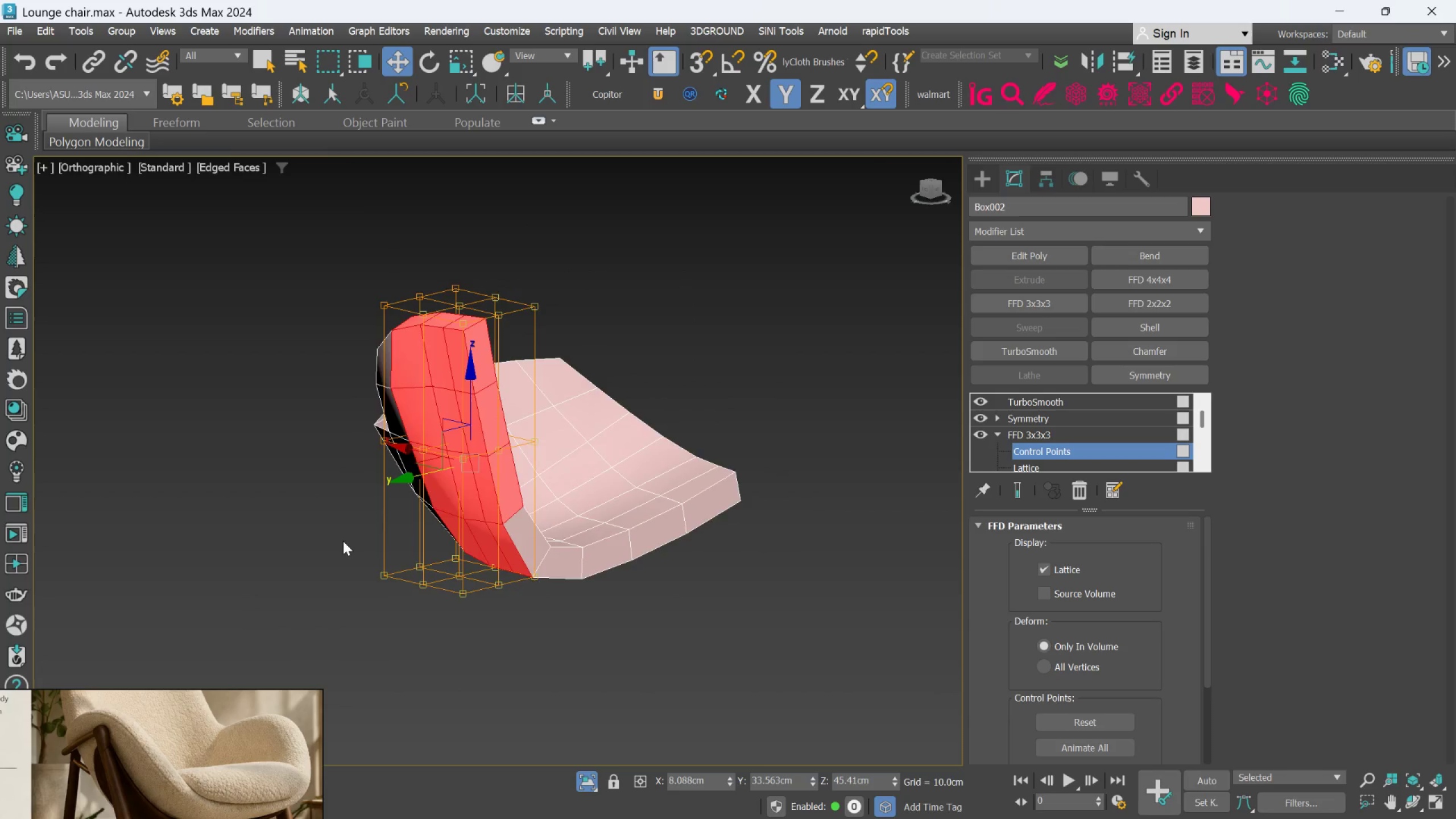 
hold_key(key=AltLeft, duration=0.45)
 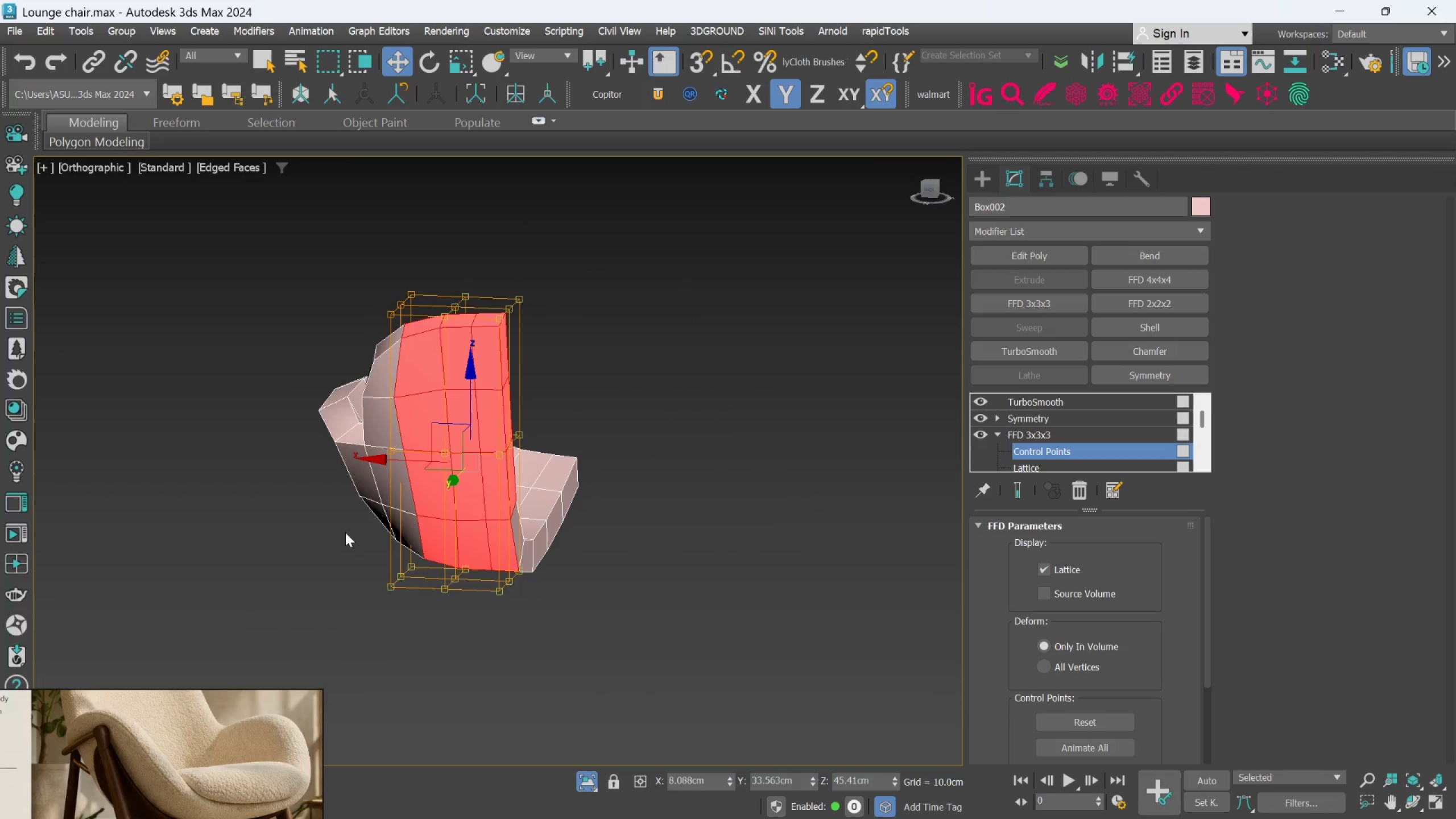 
hold_key(key=AltLeft, duration=1.41)
left_click_drag(start_coordinate=[309, 504], to_coordinate=[420, 640])
 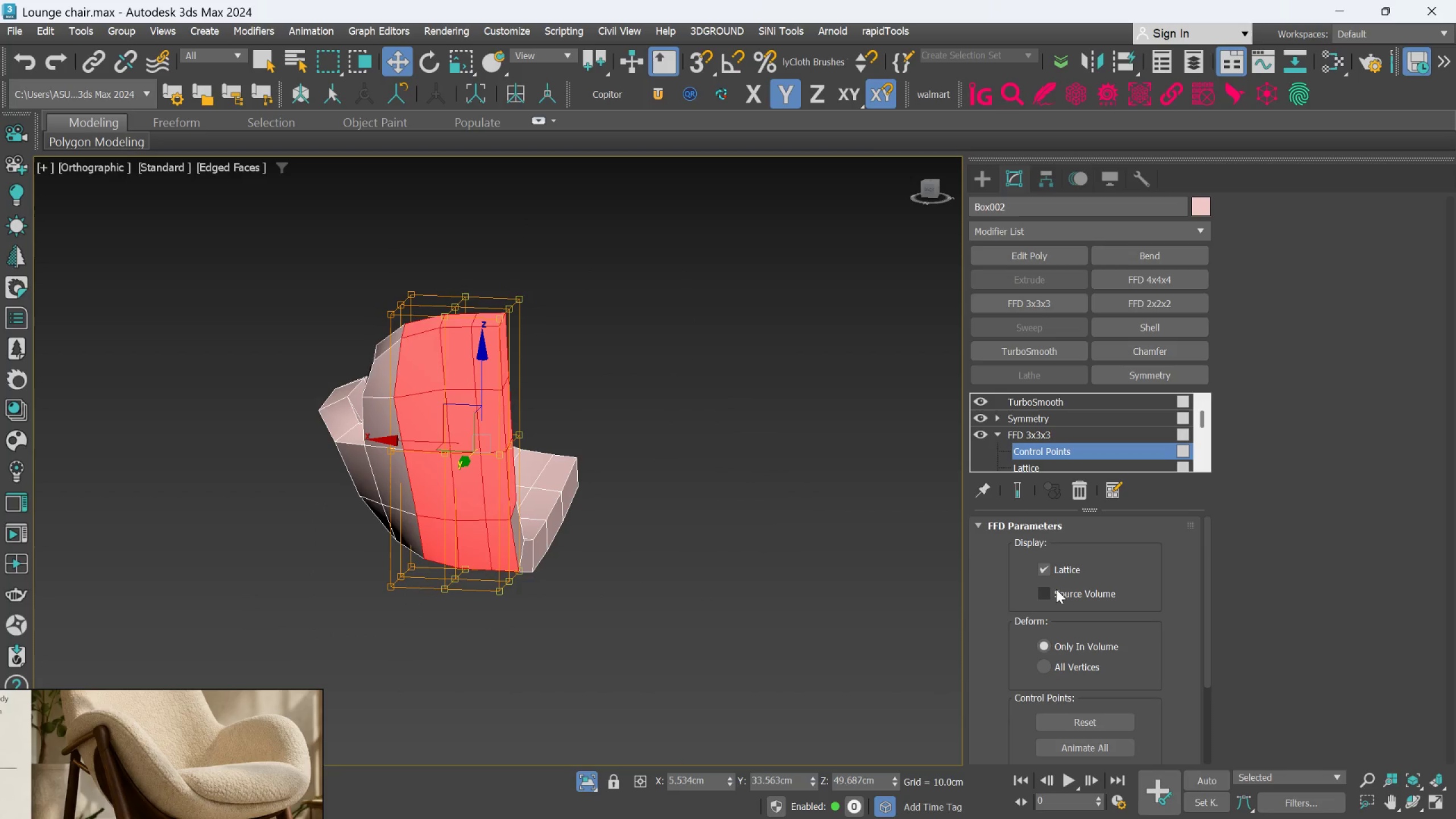 
left_click([1012, 489])
 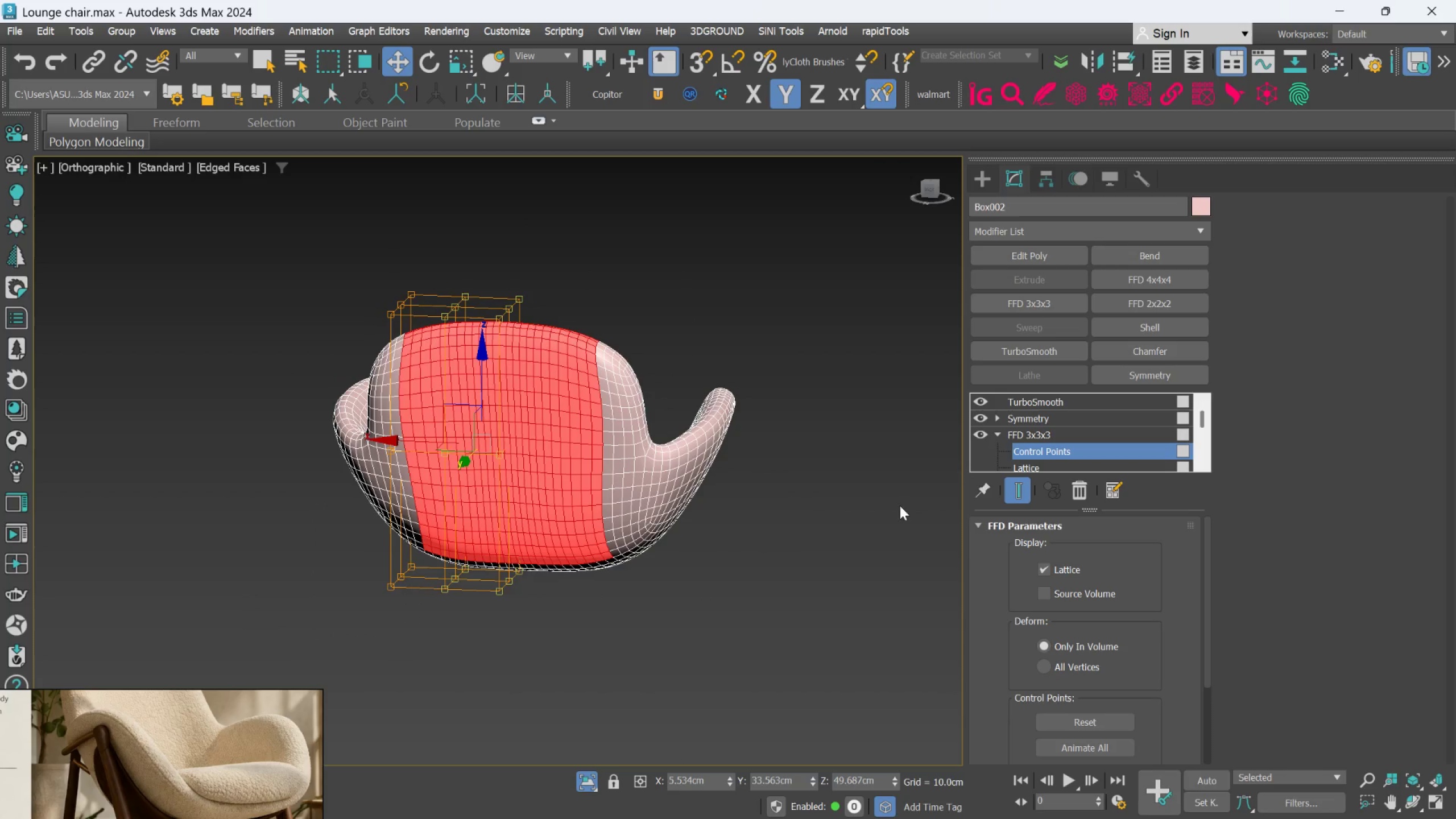 
hold_key(key=AltLeft, duration=0.81)
 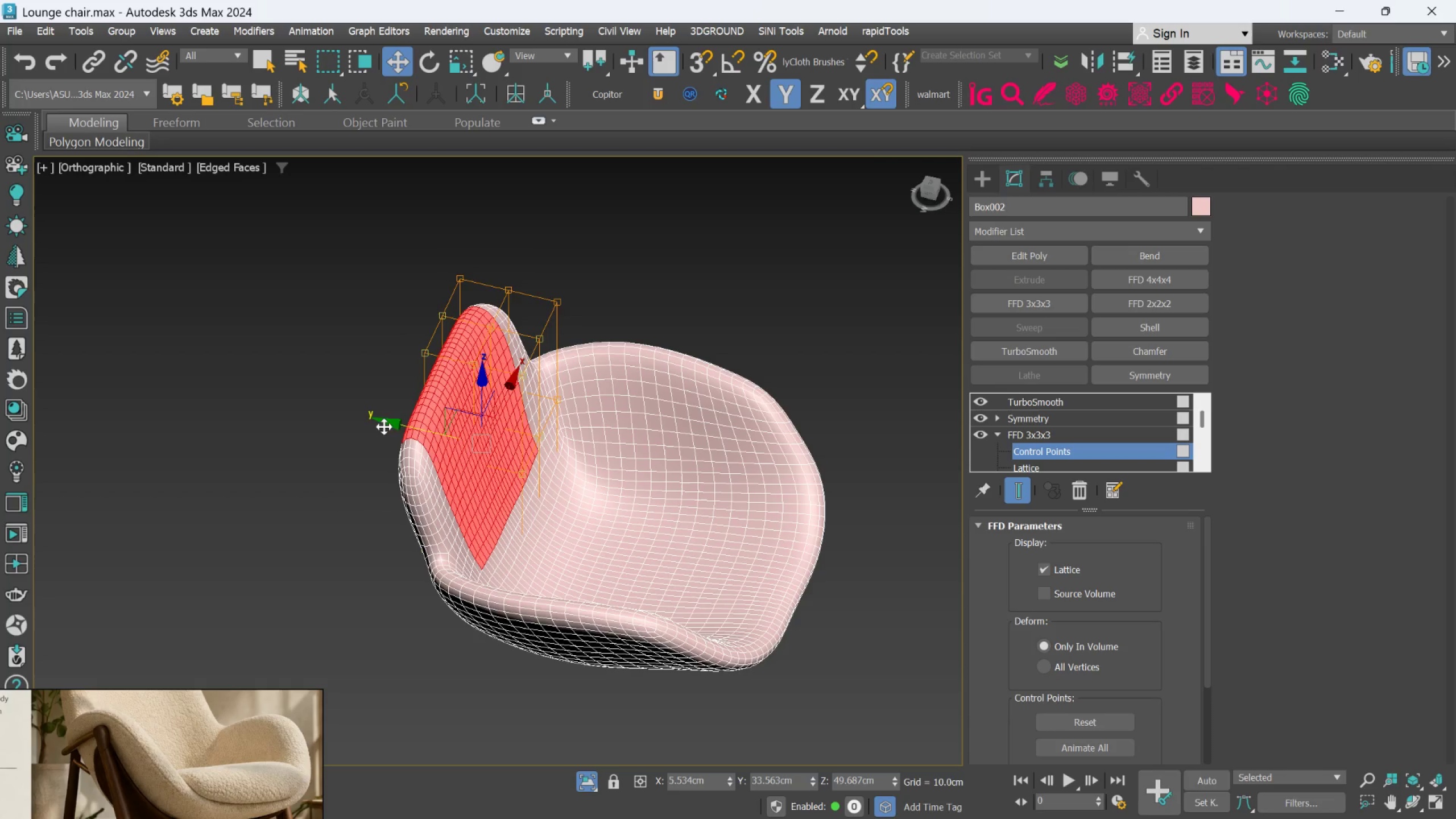 
hold_key(key=AltLeft, duration=5.97)
left_click_drag(start_coordinate=[395, 428], to_coordinate=[380, 420])
 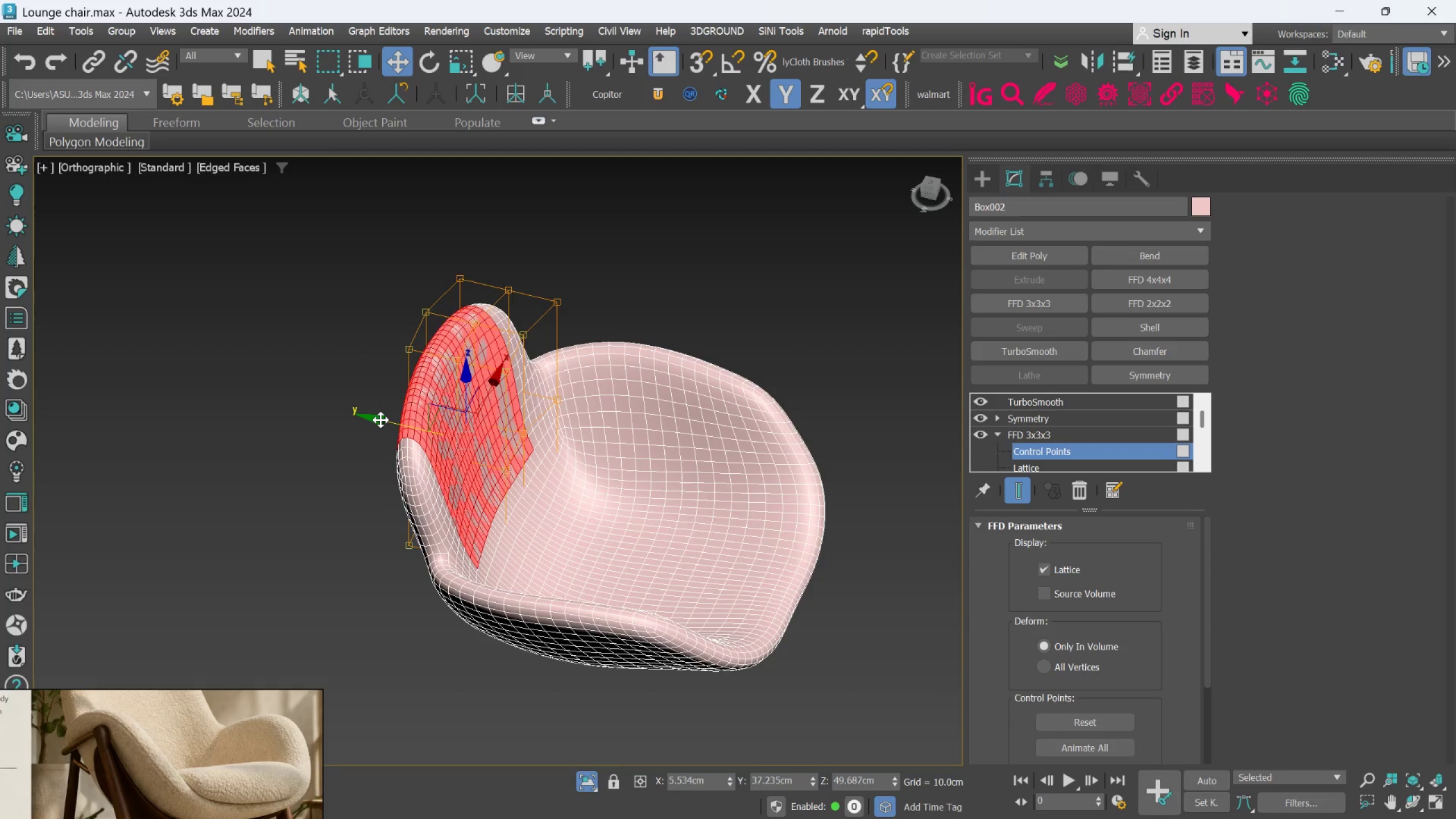 
hold_key(key=AltLeft, duration=1.5)
 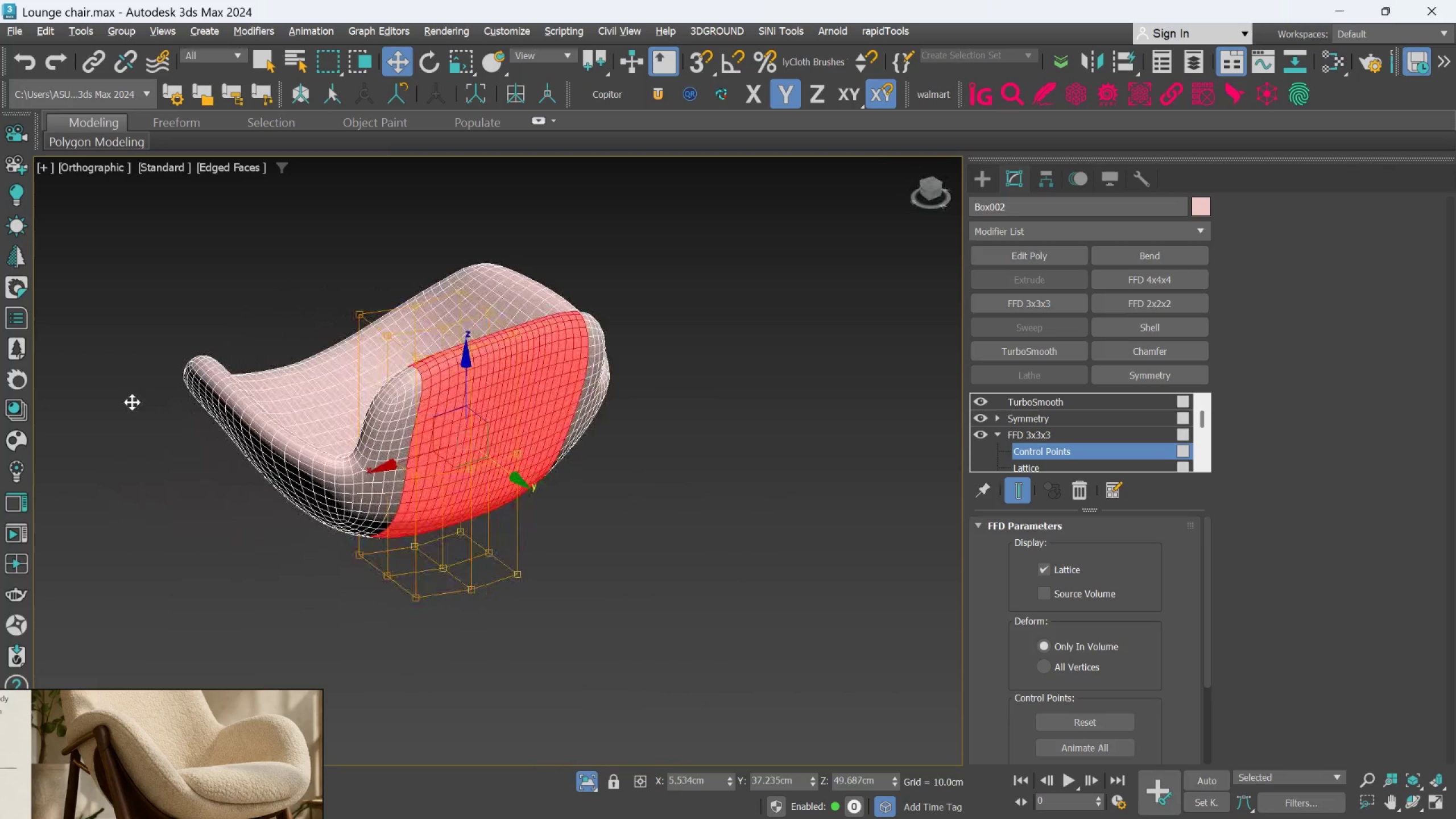 
hold_key(key=AltLeft, duration=1.52)
 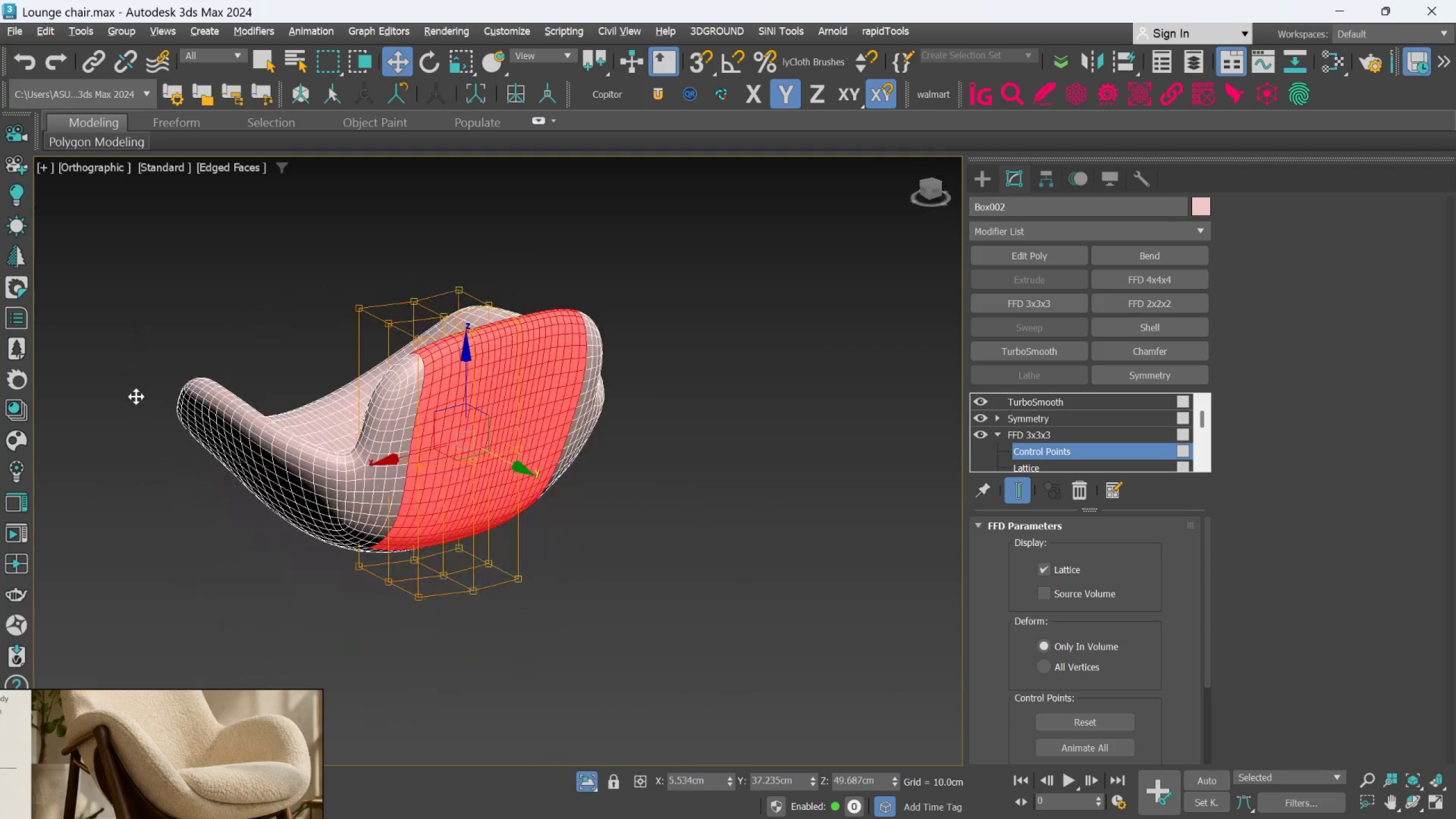 
hold_key(key=AltLeft, duration=1.06)
 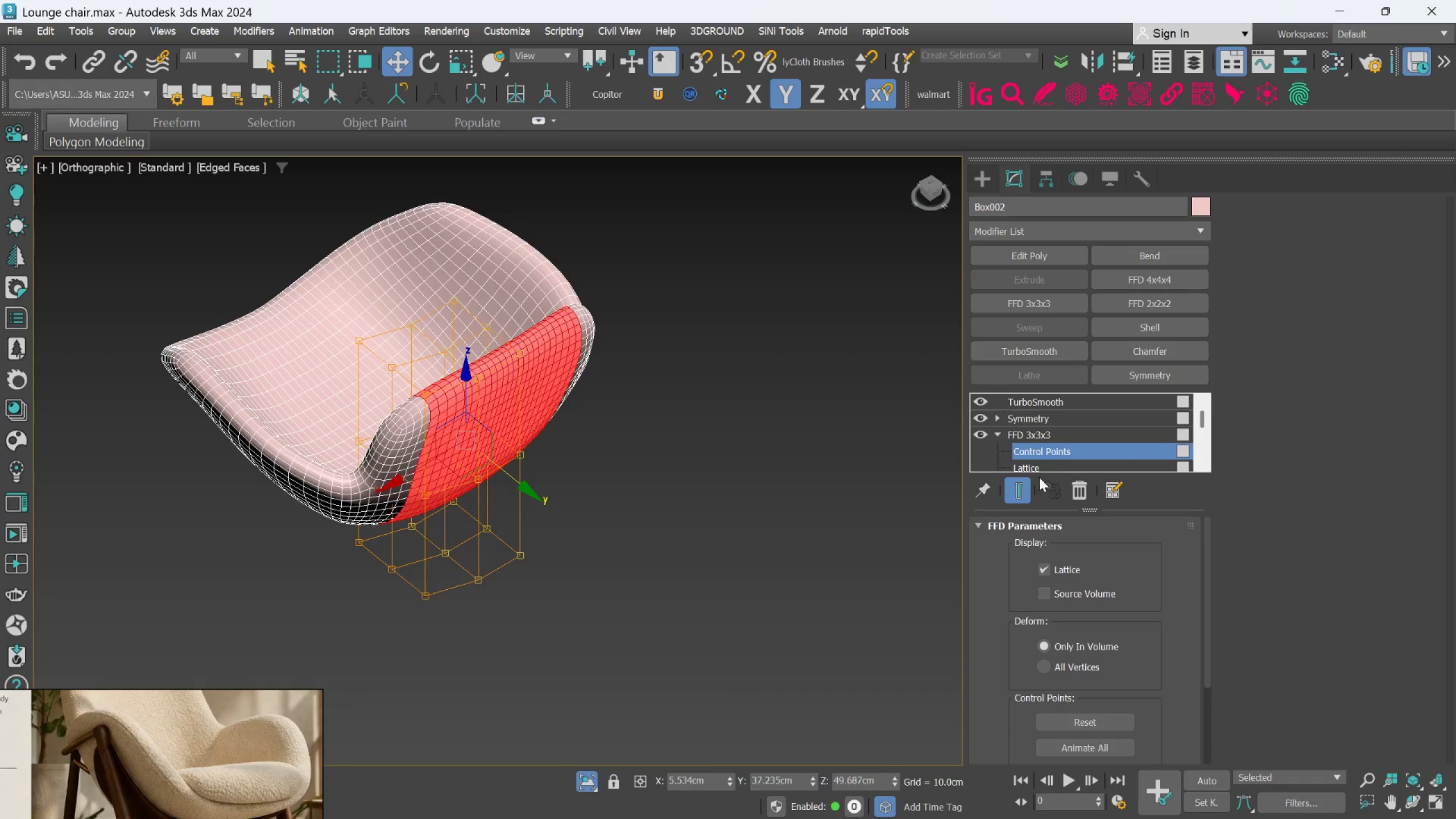 
hold_key(key=AltLeft, duration=2.81)
double_click([813, 382])
 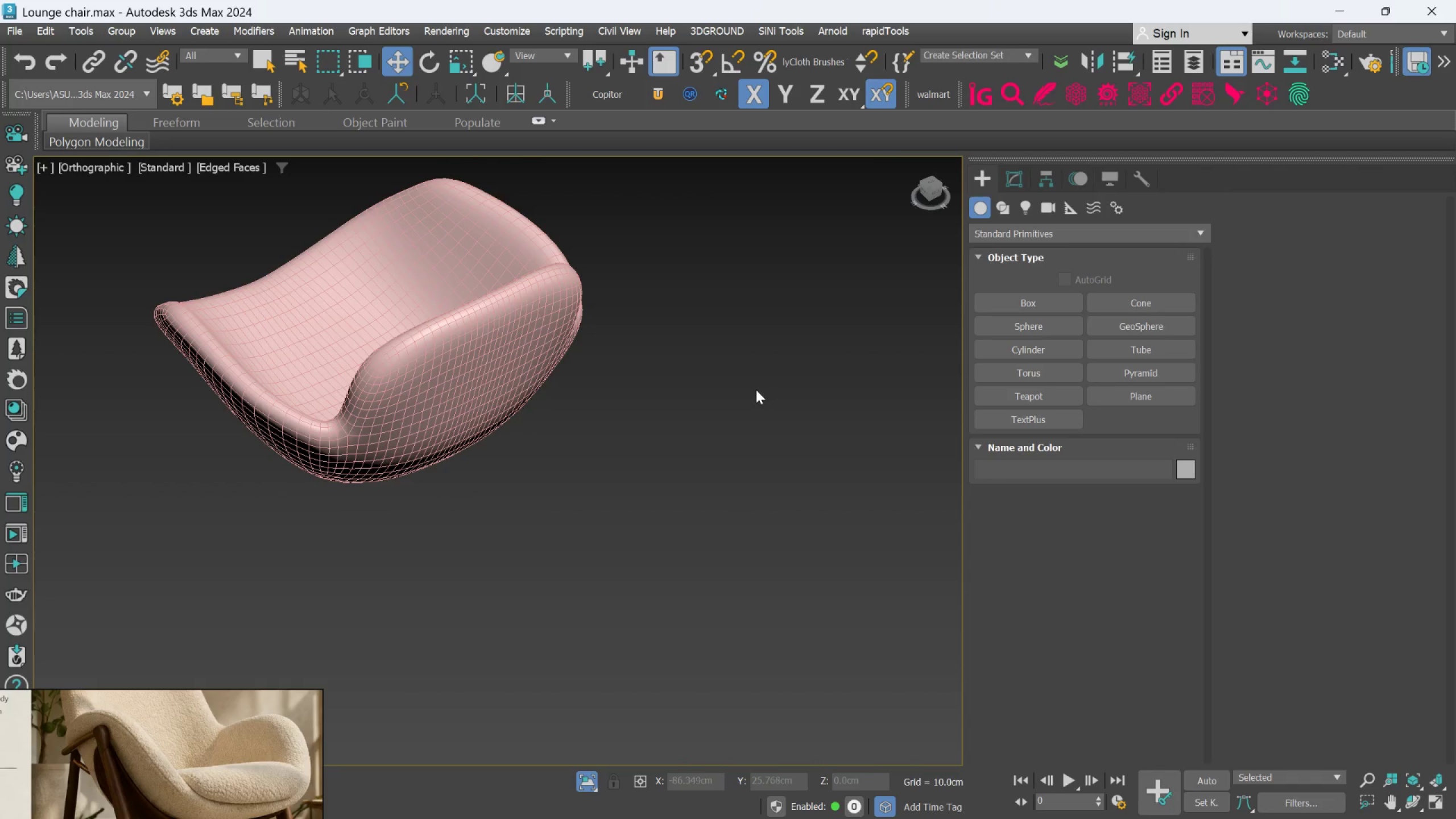 
key(F4)
 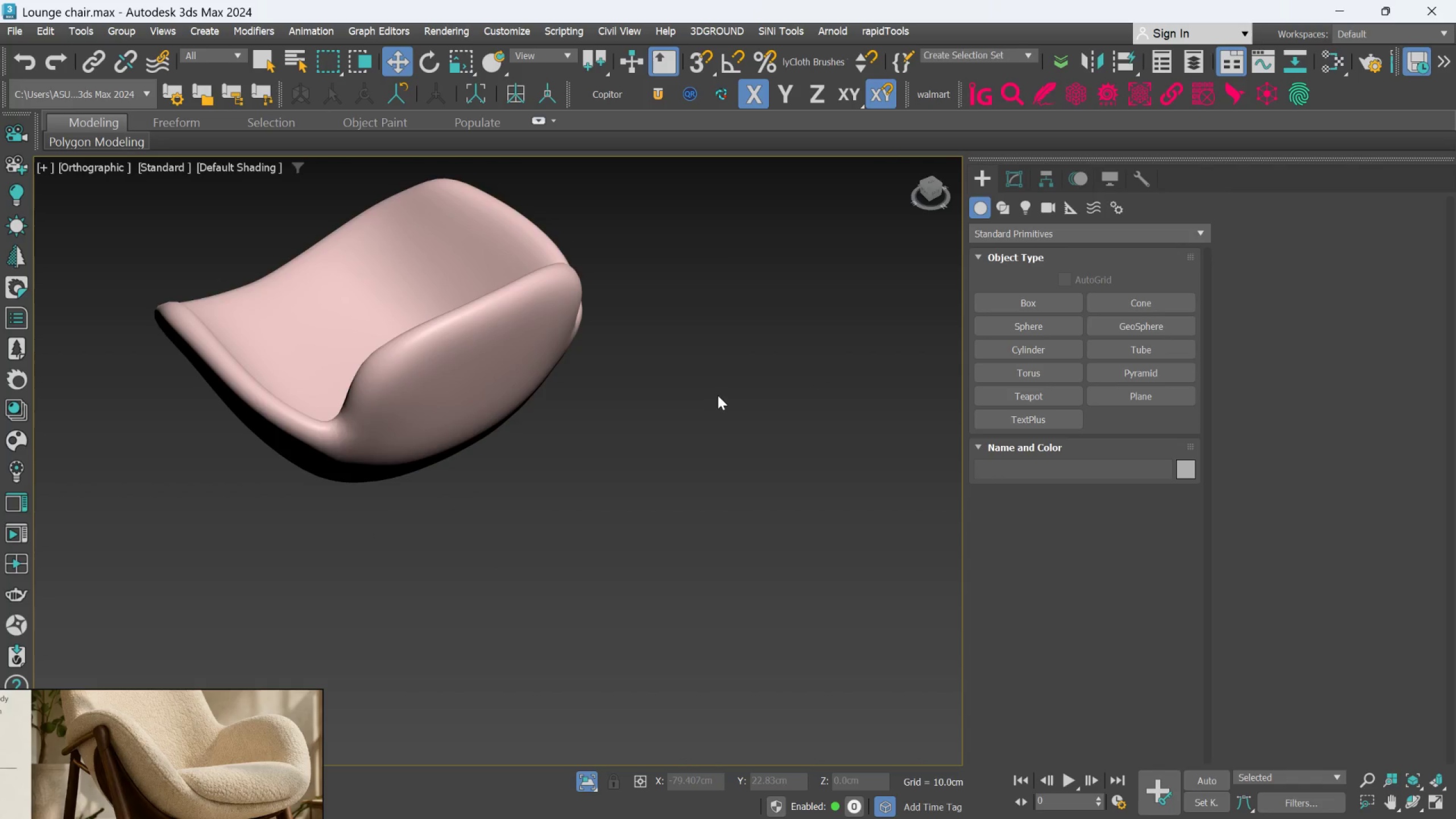 
scroll: coordinate [713, 396], scroll_direction: down, amount: 1.0
 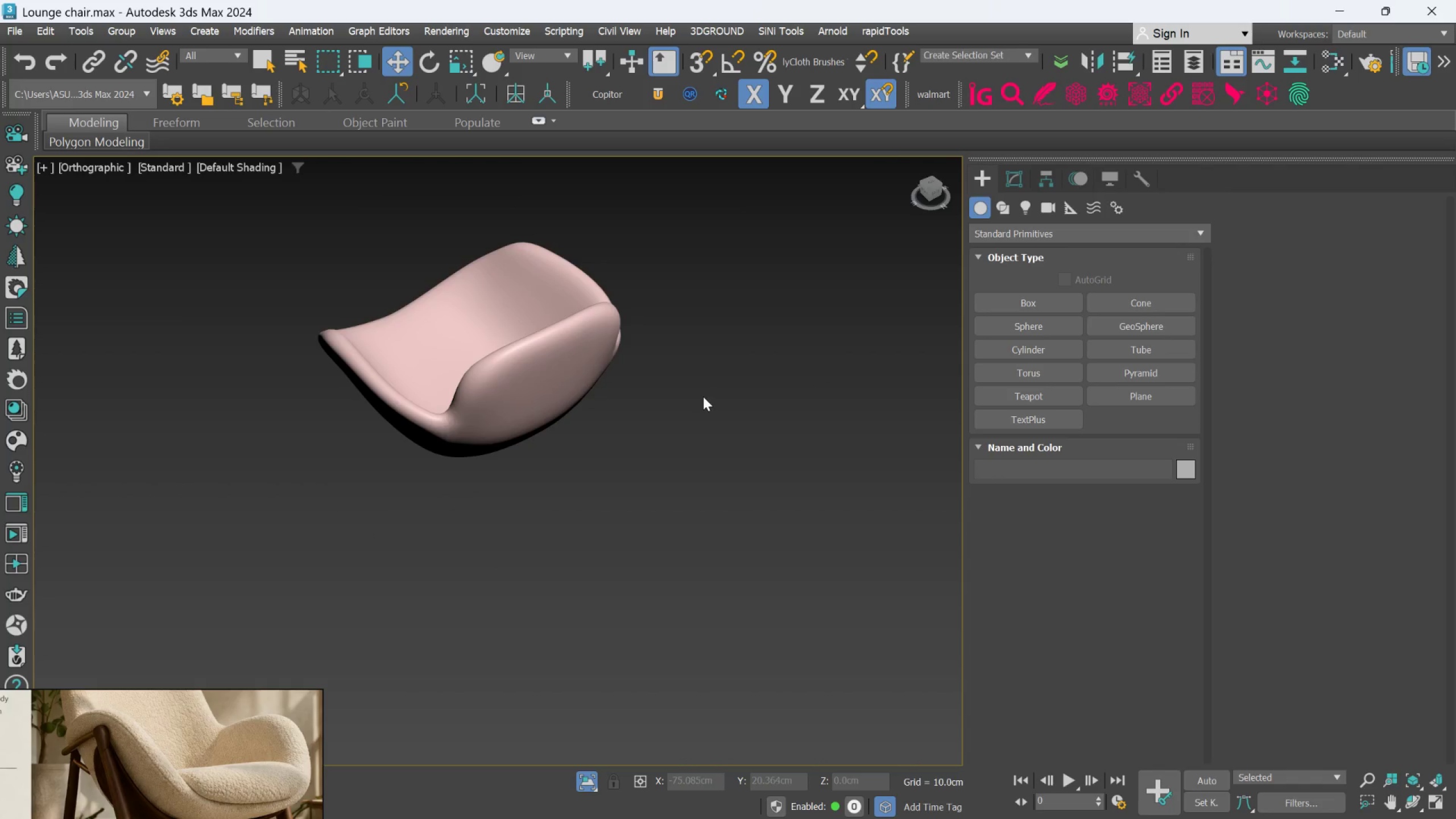 
hold_key(key=AltLeft, duration=1.36)
 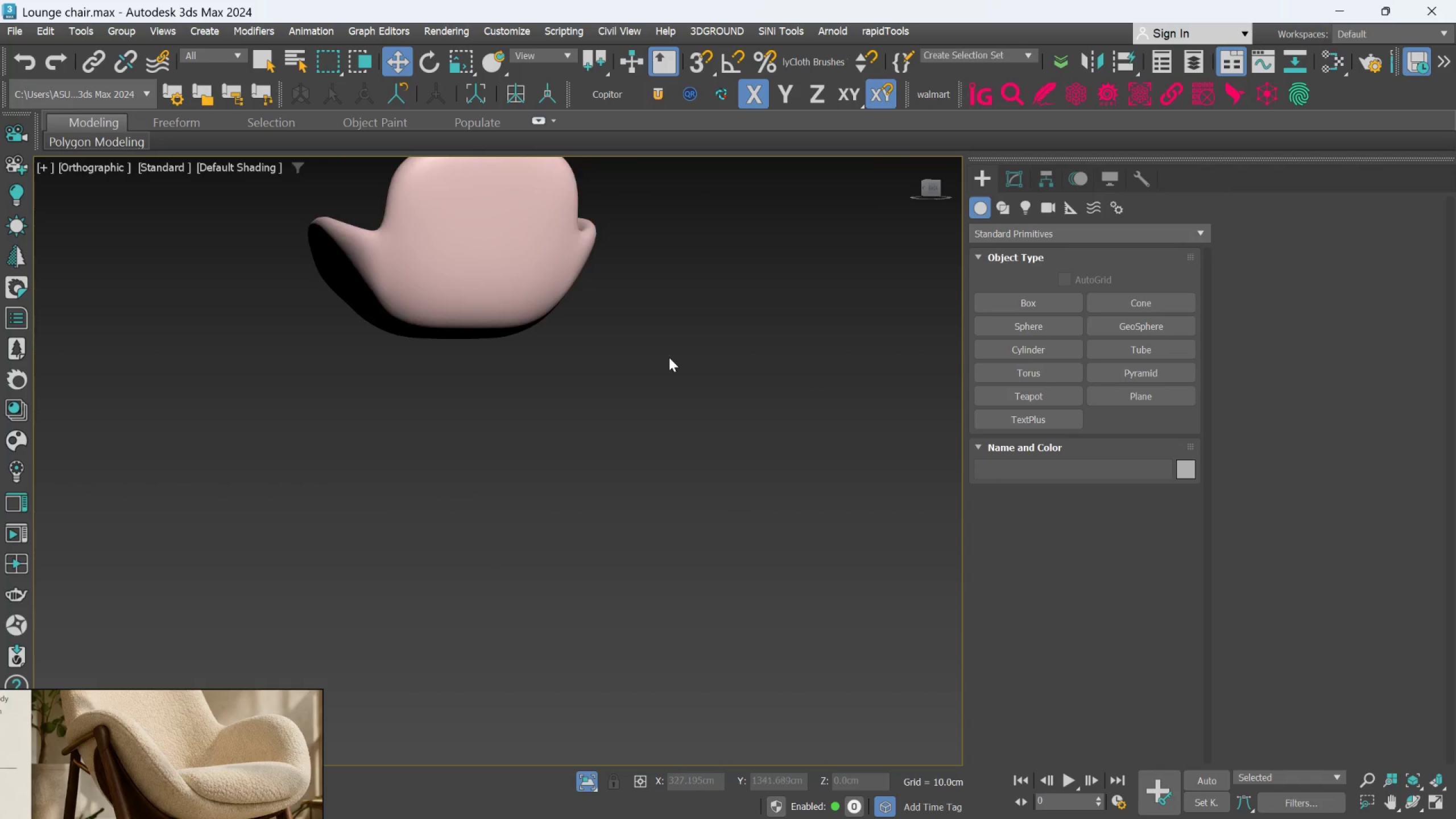 
hold_key(key=AltLeft, duration=0.53)
 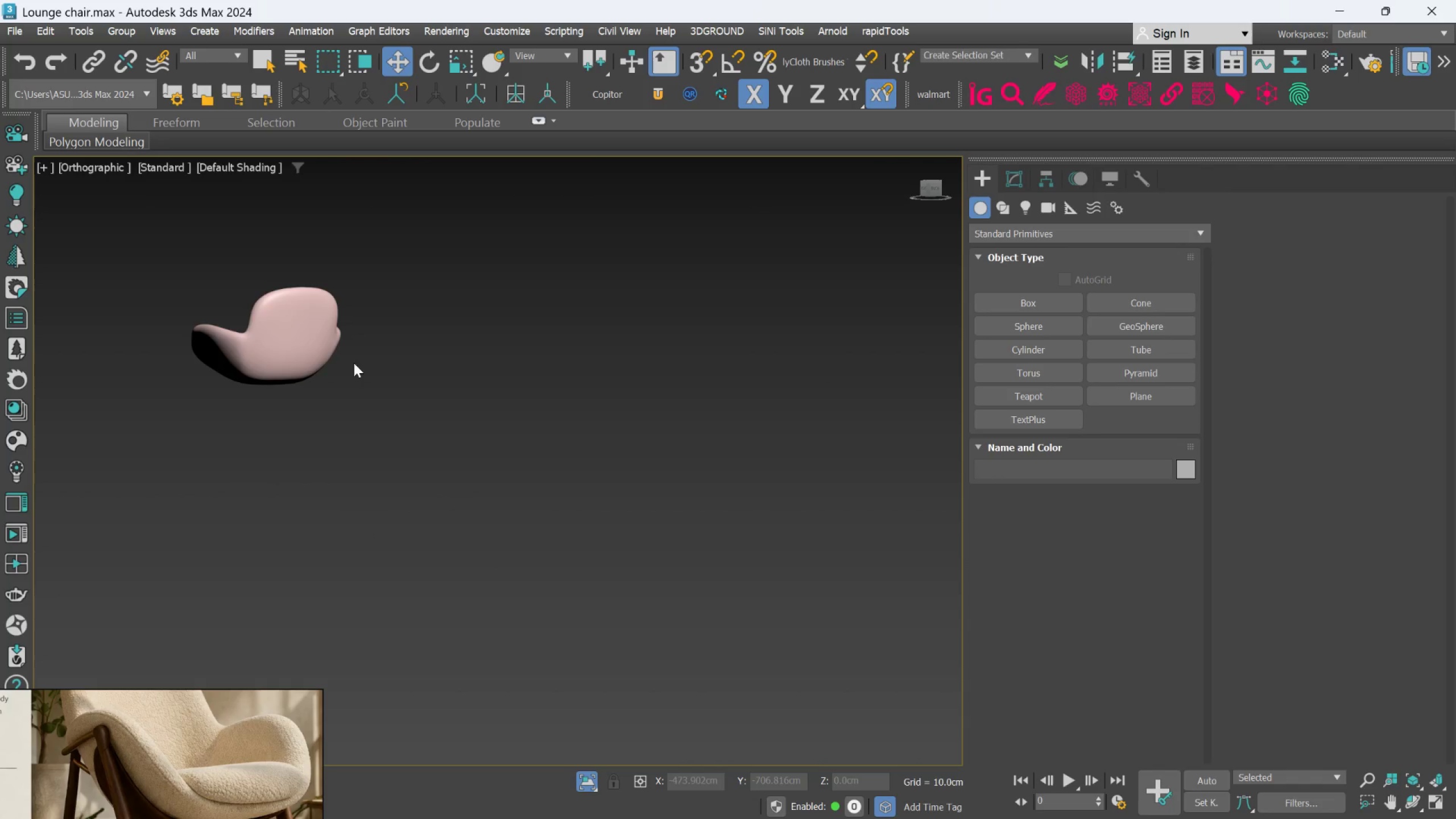 
scroll: coordinate [669, 357], scroll_direction: down, amount: 2.0